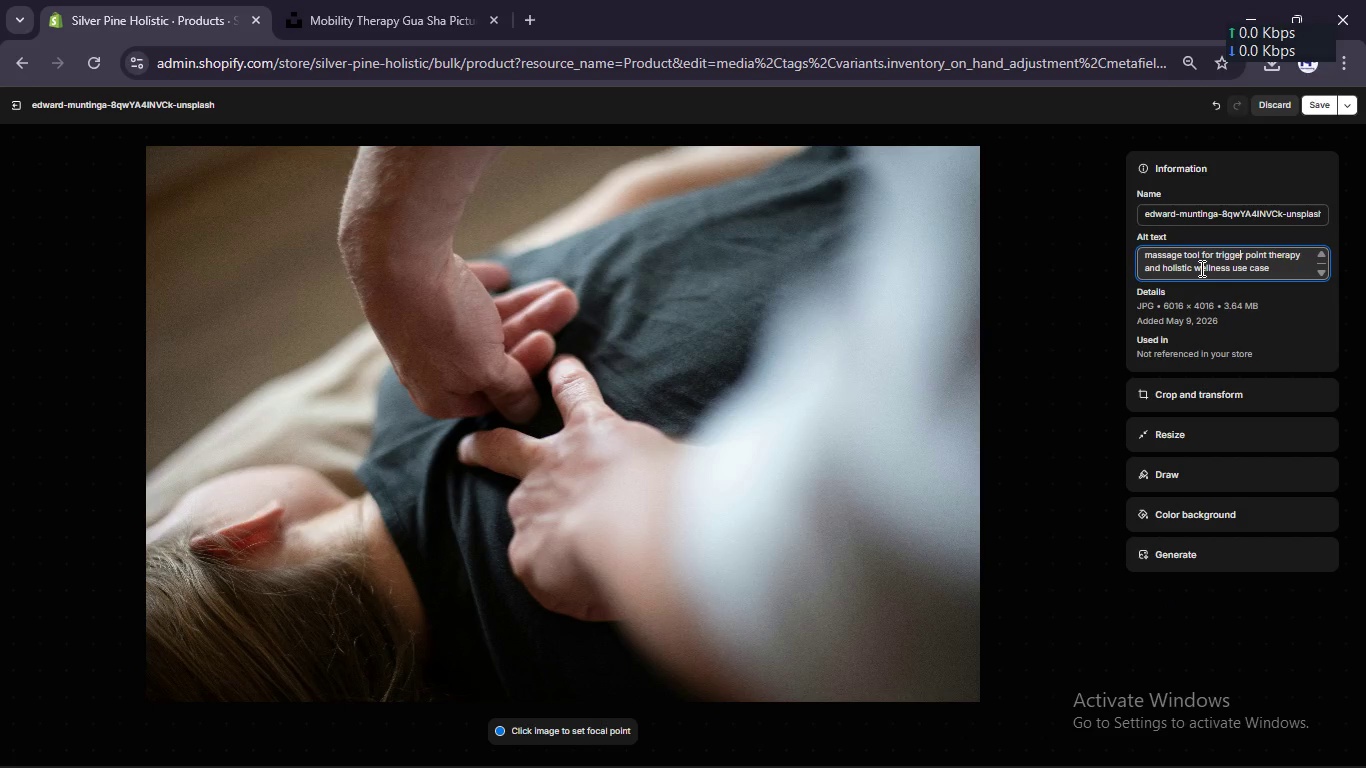 
wait(5.75)
 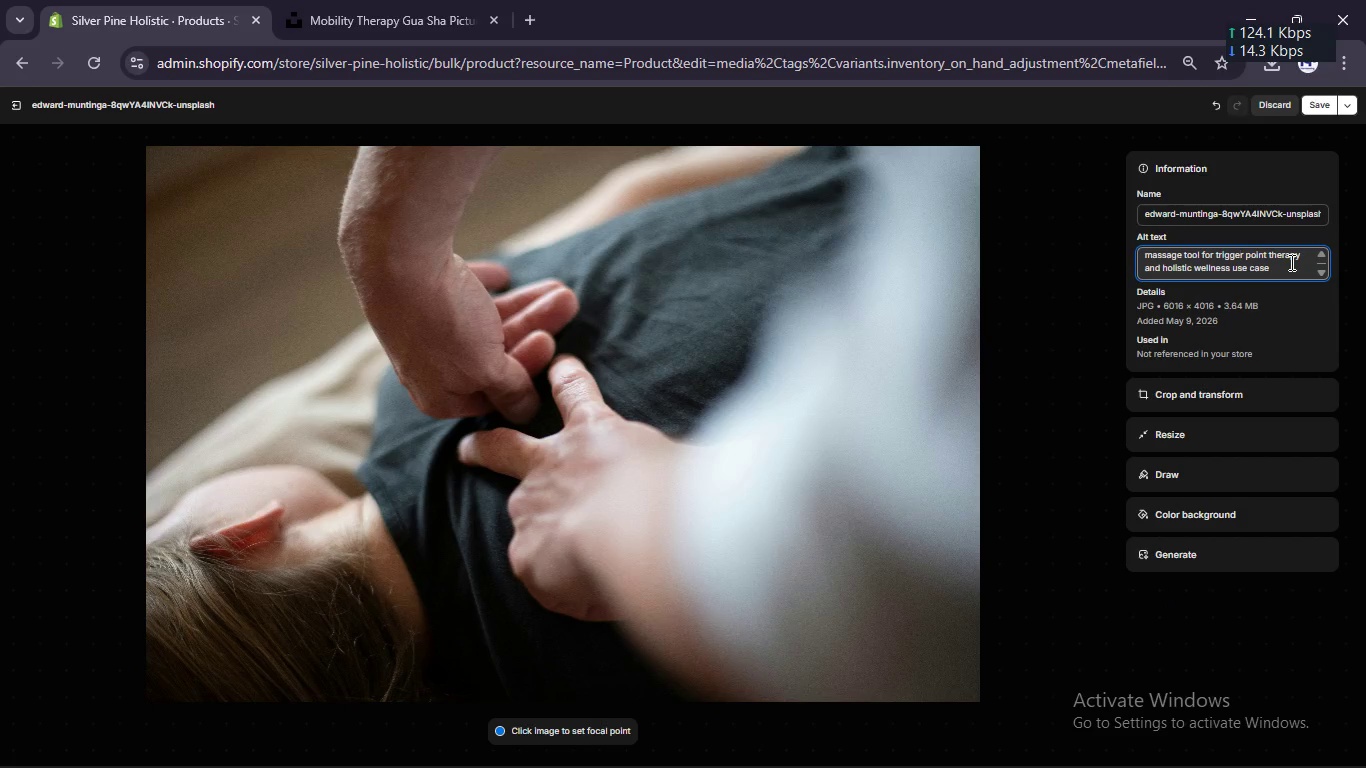 
left_click([1314, 262])
 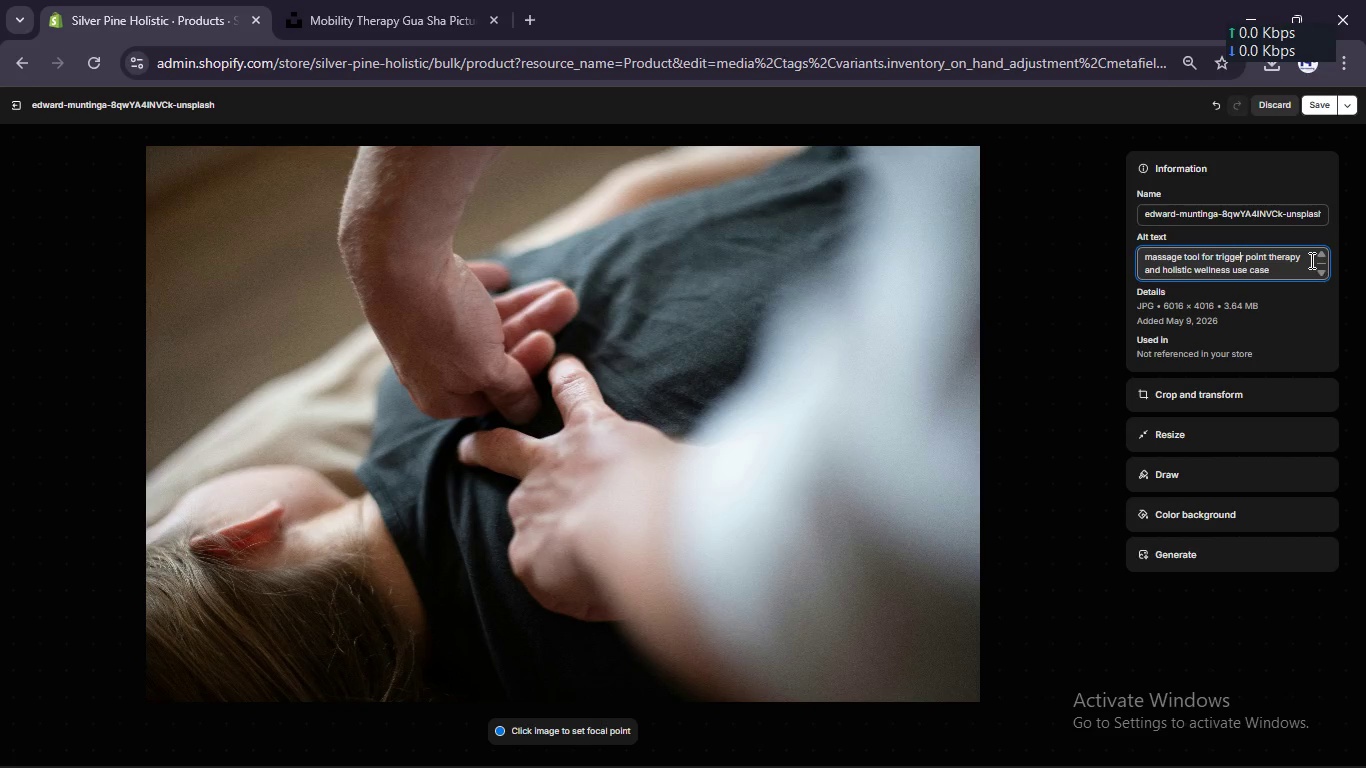 
left_click([1310, 260])
 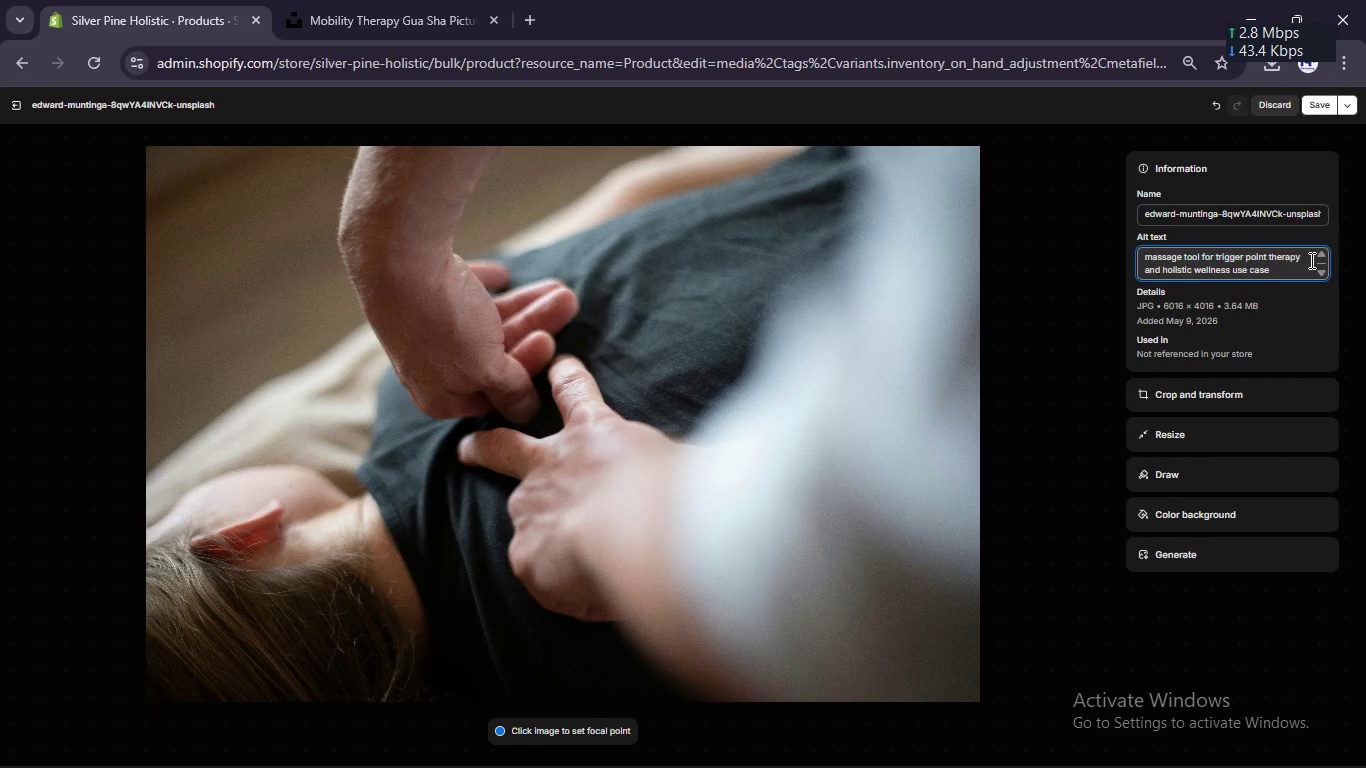 
hold_key(key=Backspace, duration=1.52)
 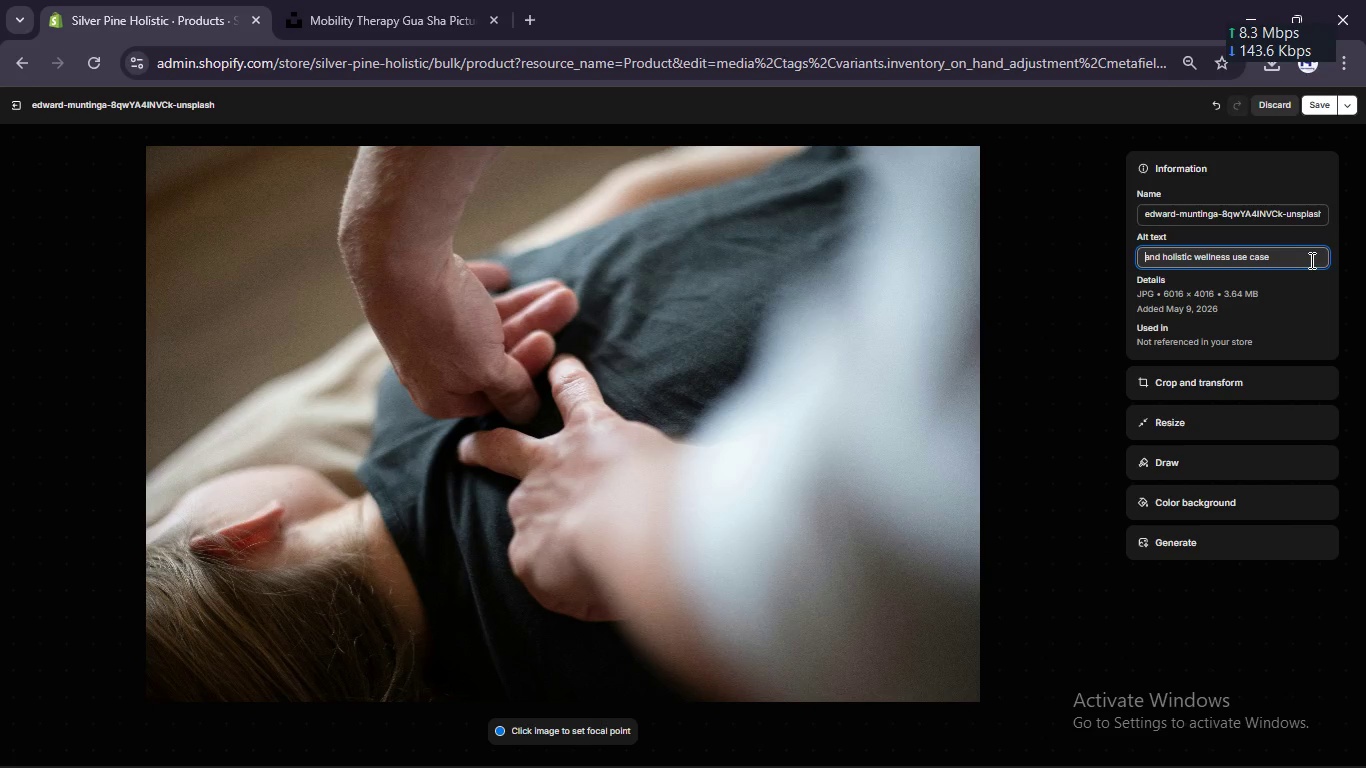 
hold_key(key=Backspace, duration=0.67)
 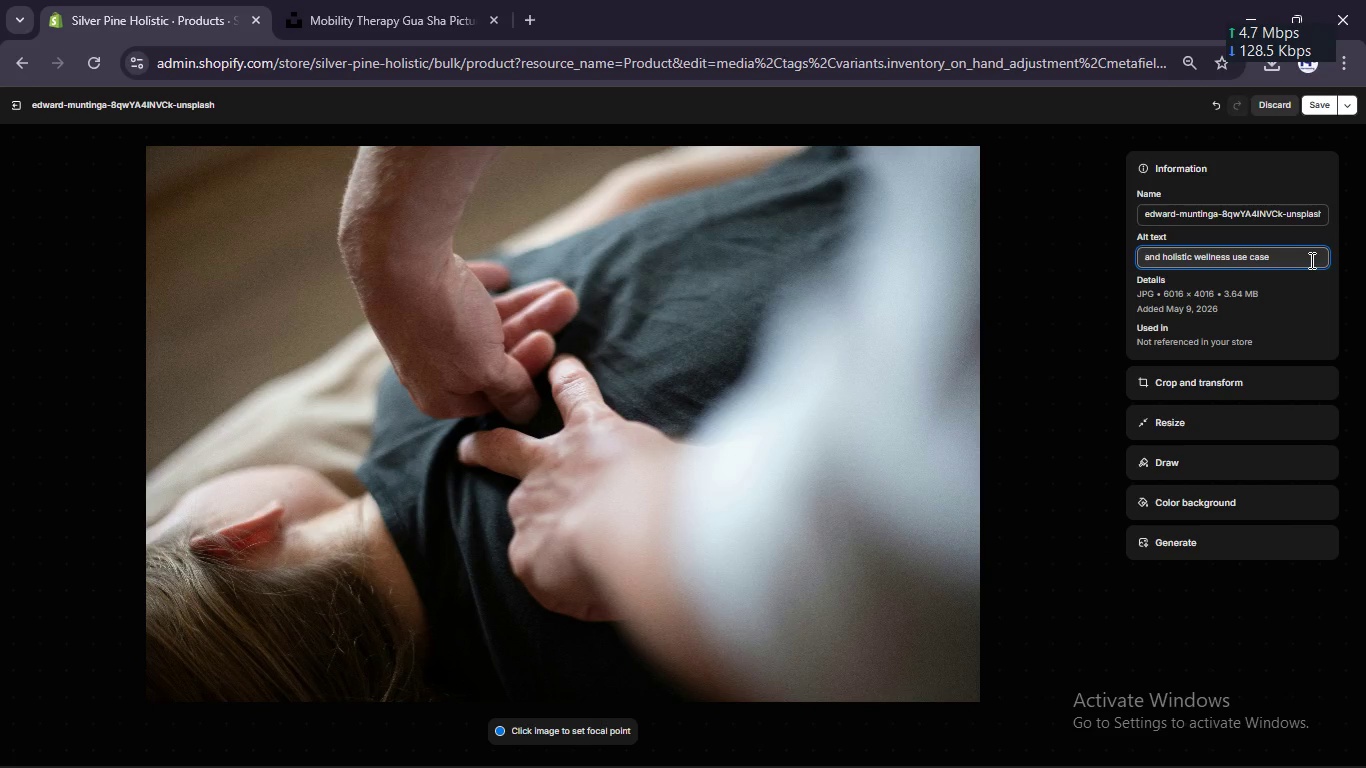 
type(gua sha tool for joint mobiliztion )
 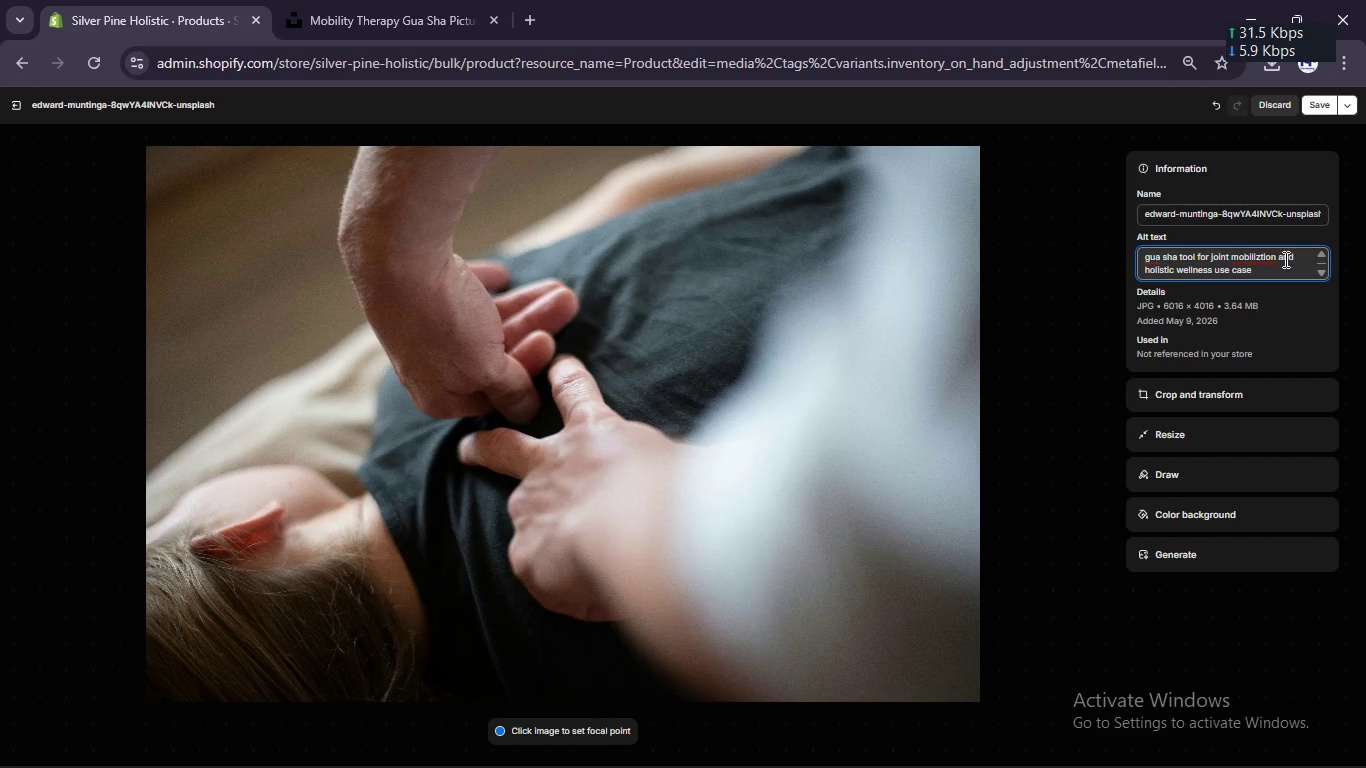 
left_click([1258, 252])
 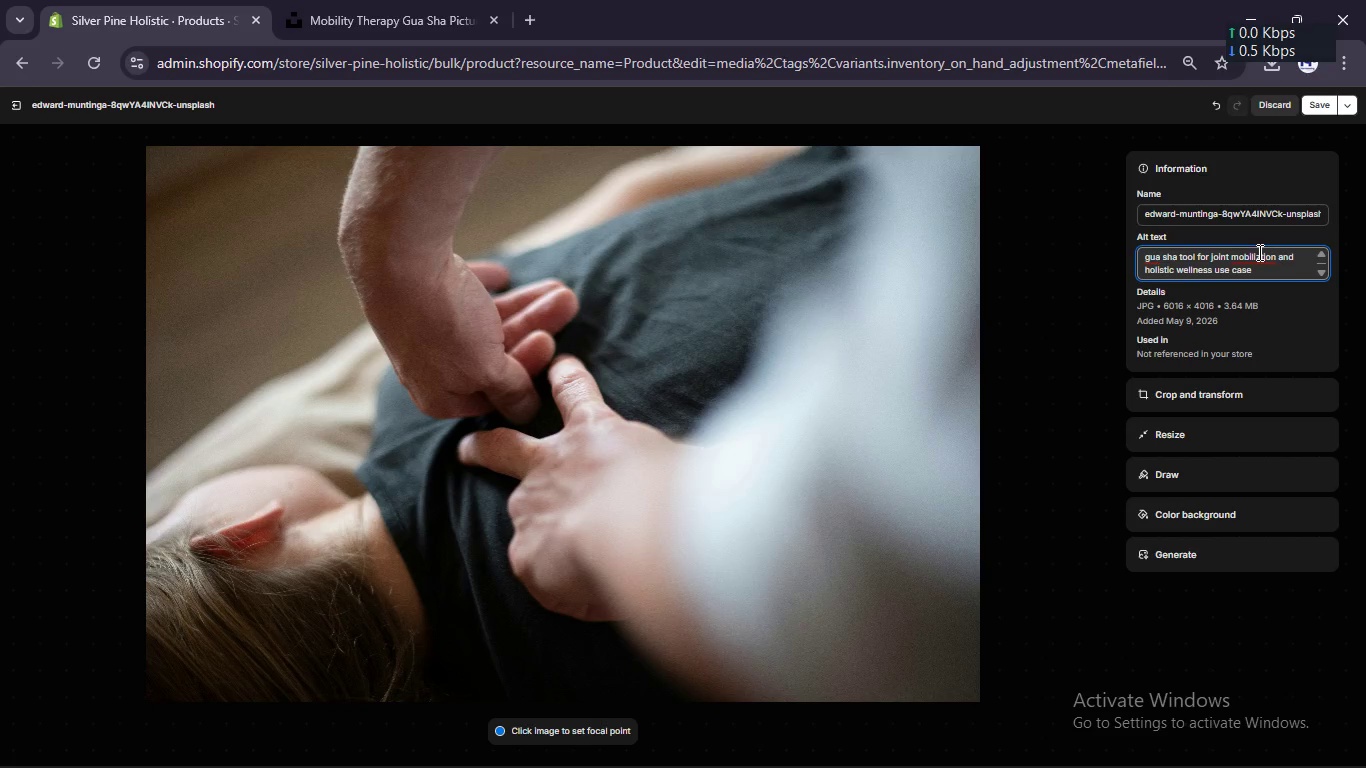 
key(ArrowRight)
 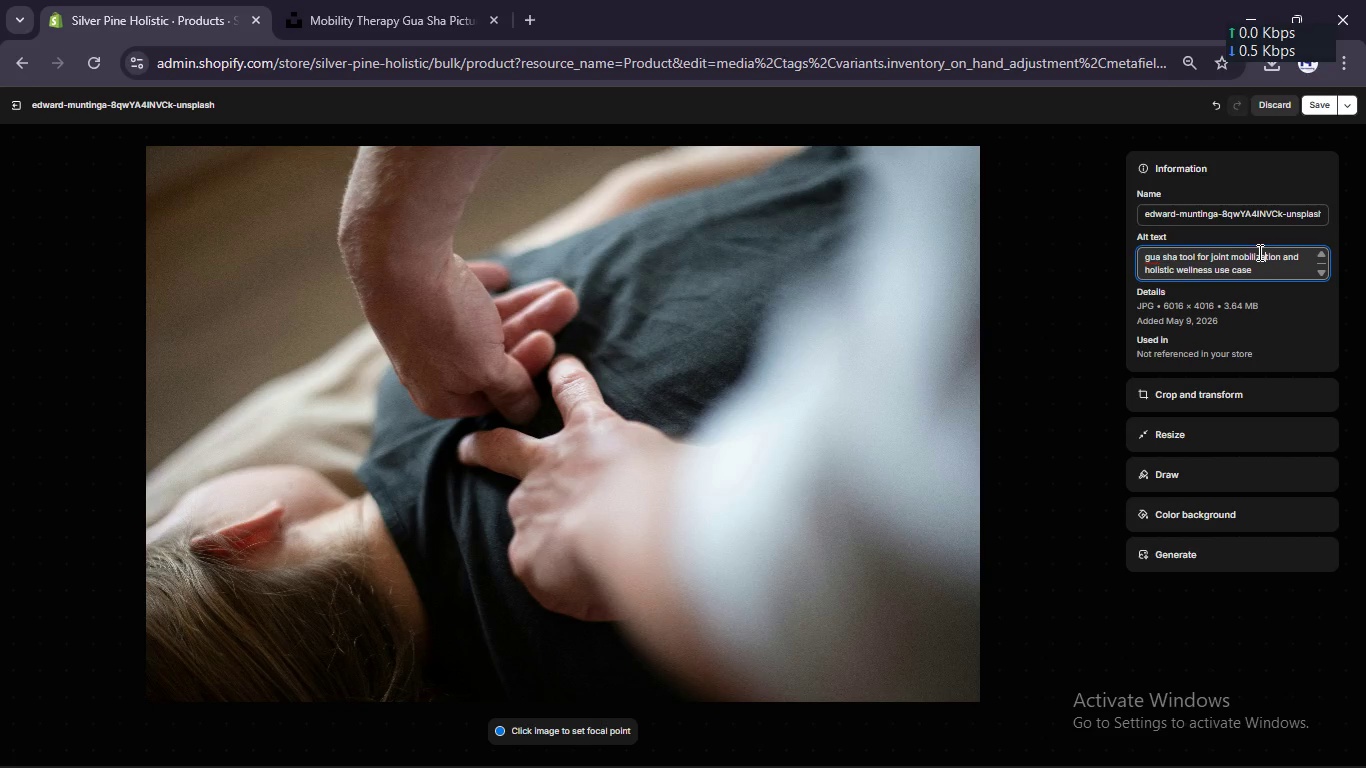 
key(A)
 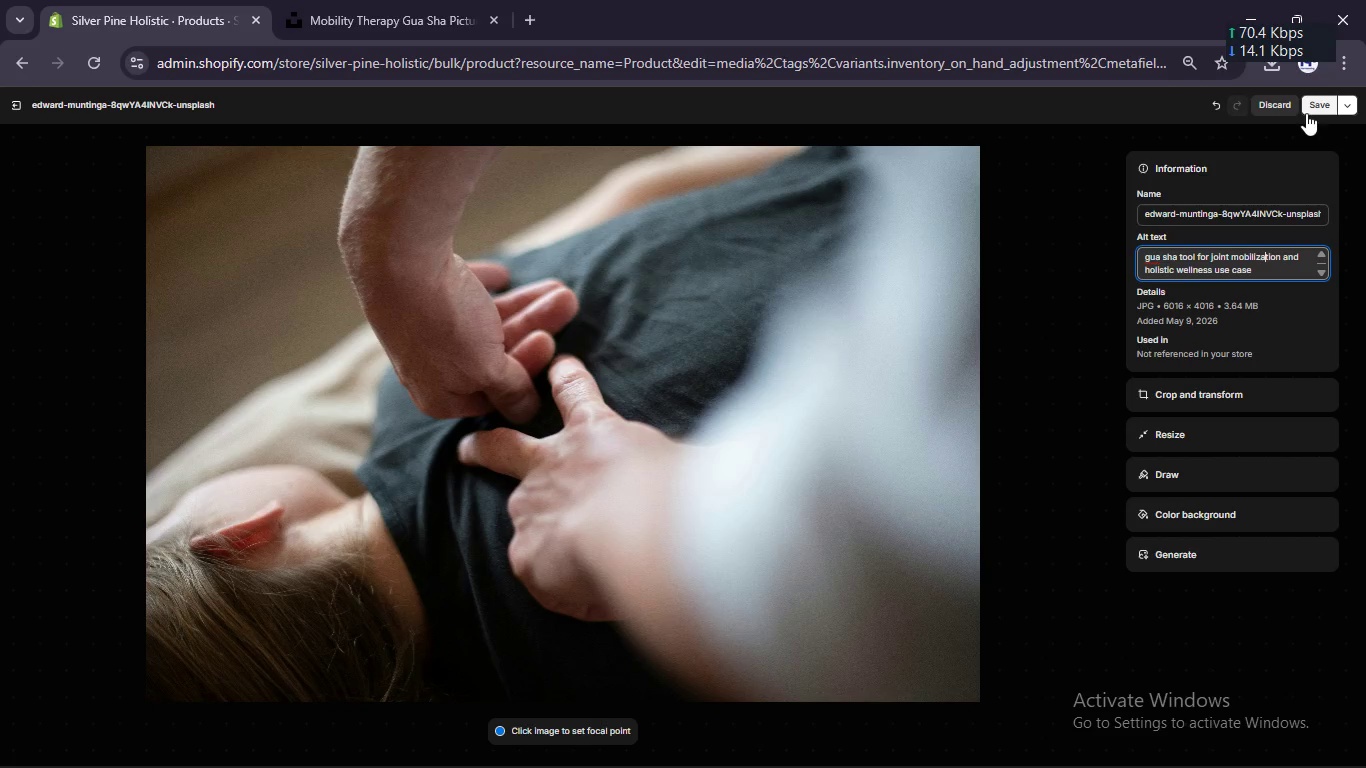 
left_click([1312, 108])
 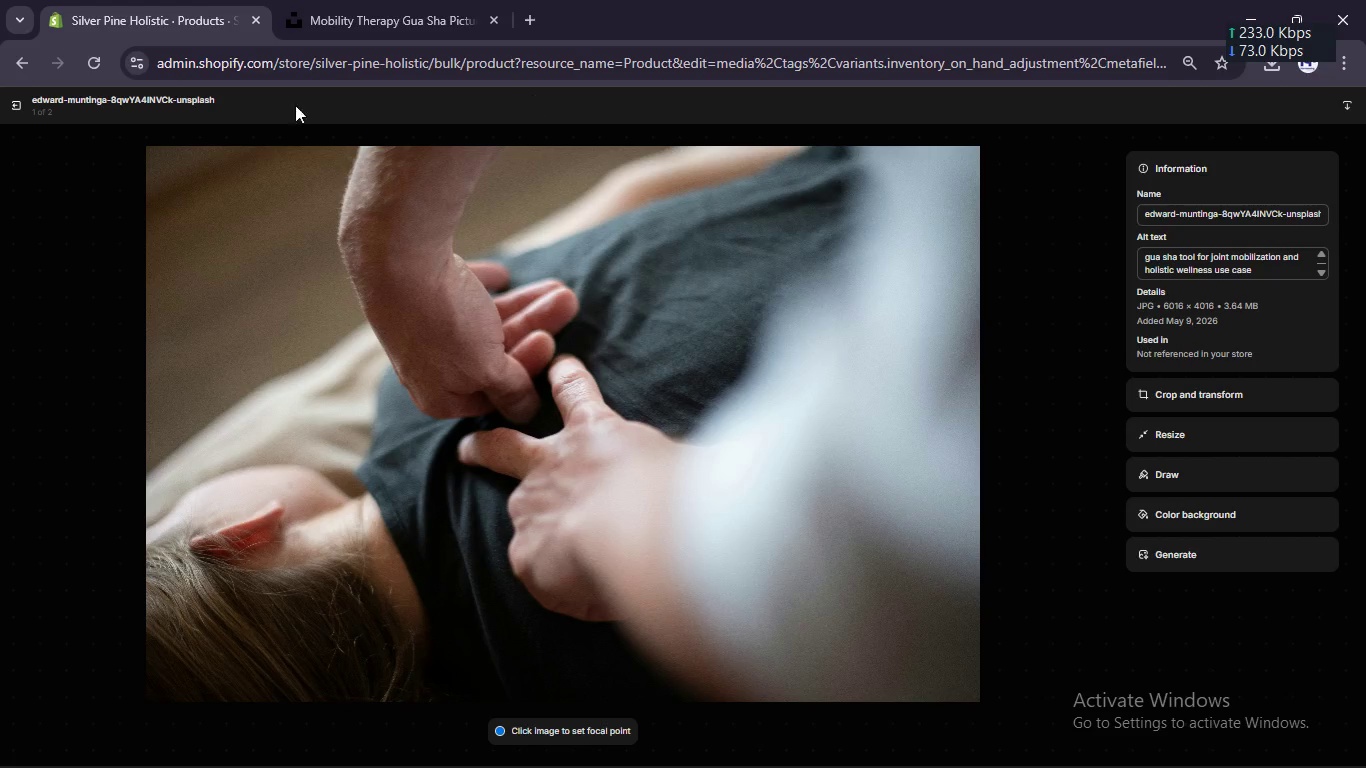 
left_click([17, 100])
 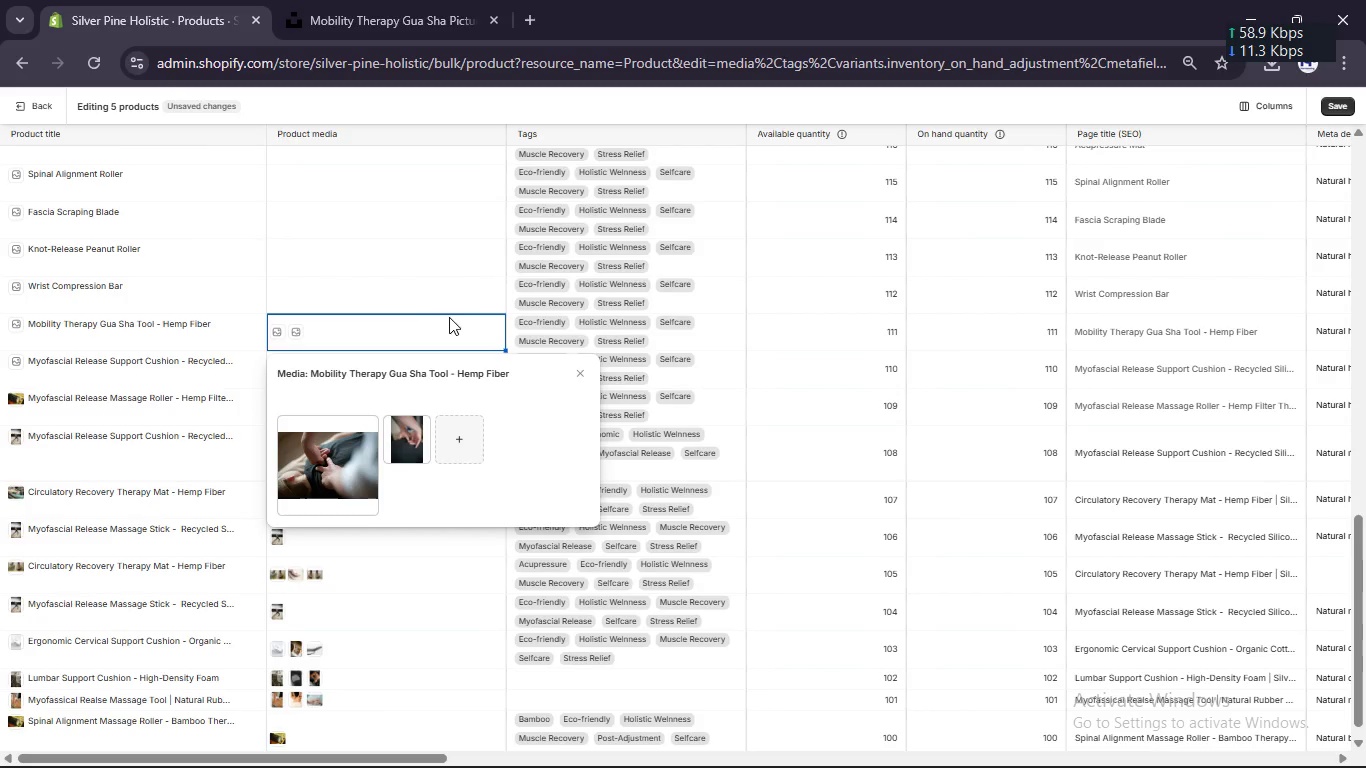 
left_click([435, 293])
 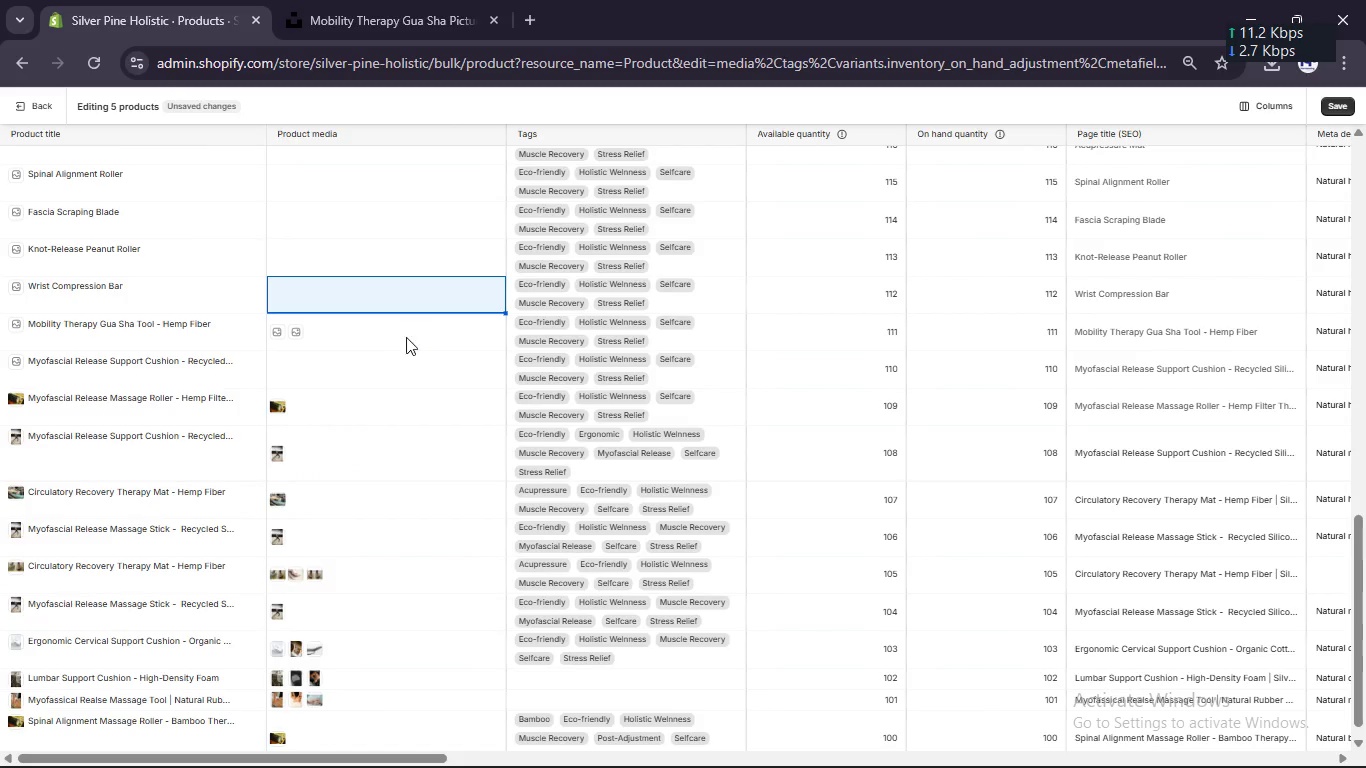 
left_click([399, 364])
 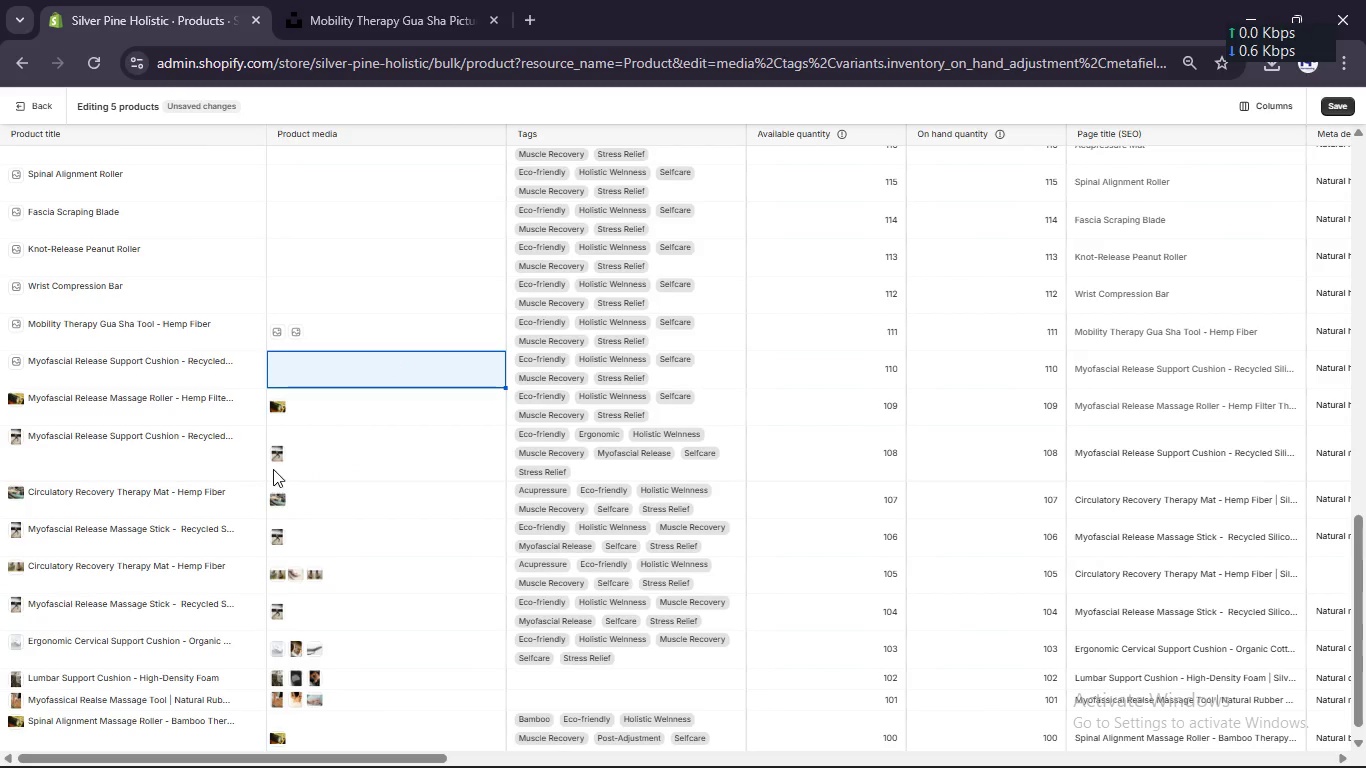 
left_click([275, 454])
 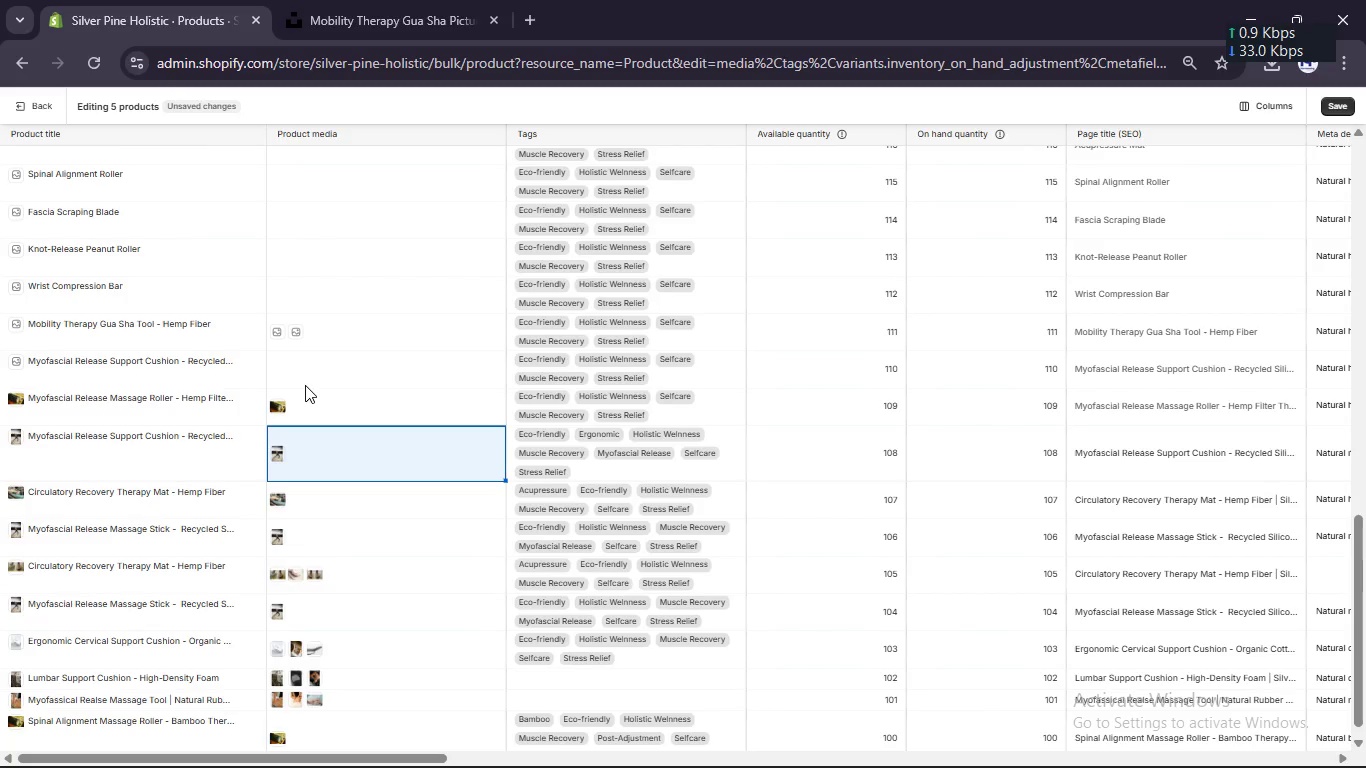 
left_click([307, 375])
 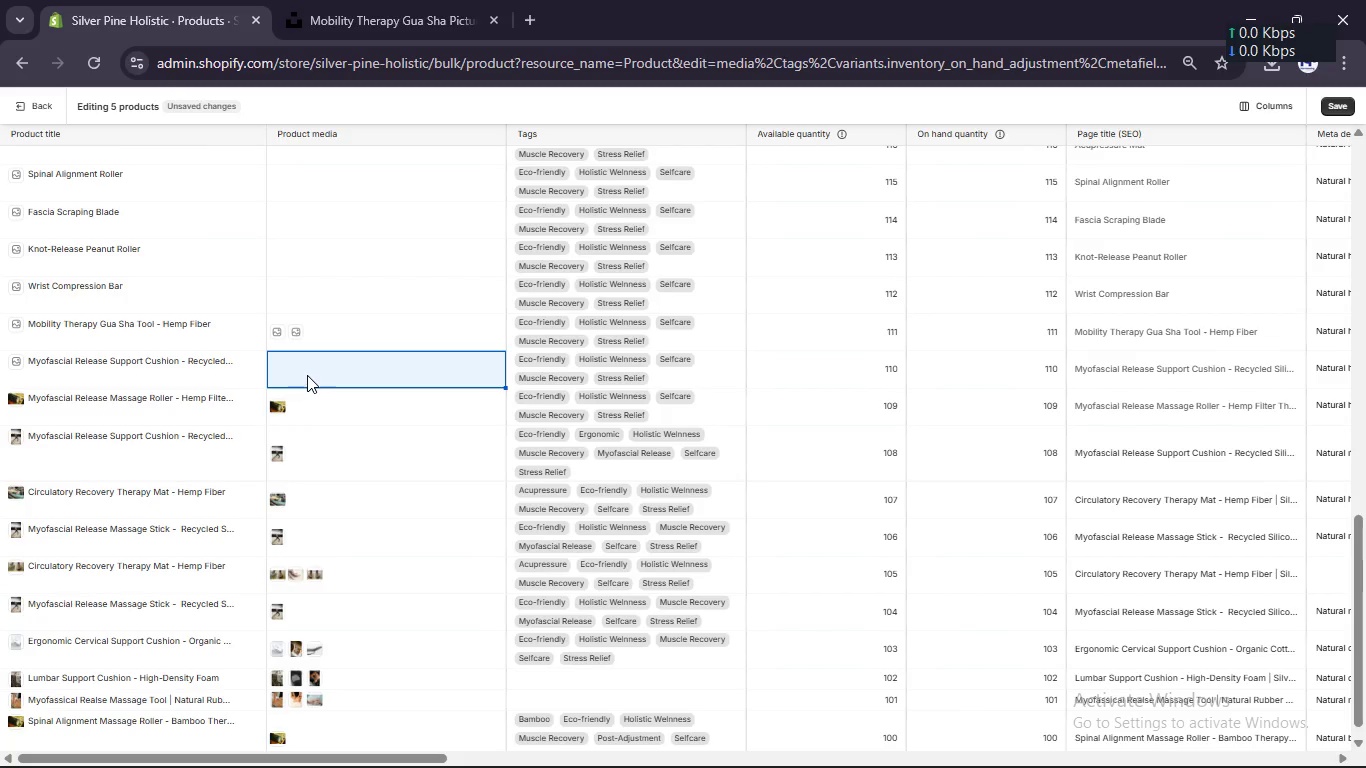 
double_click([307, 375])
 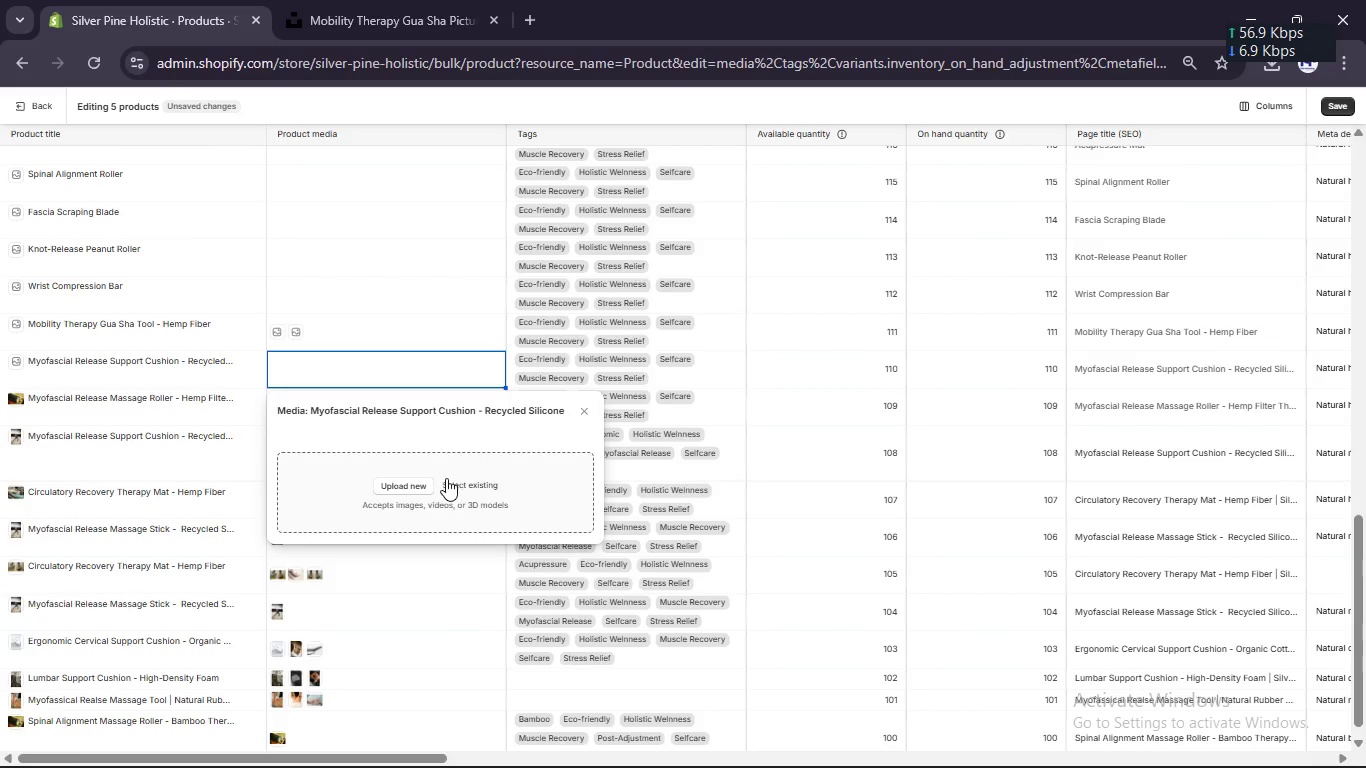 
left_click([453, 481])
 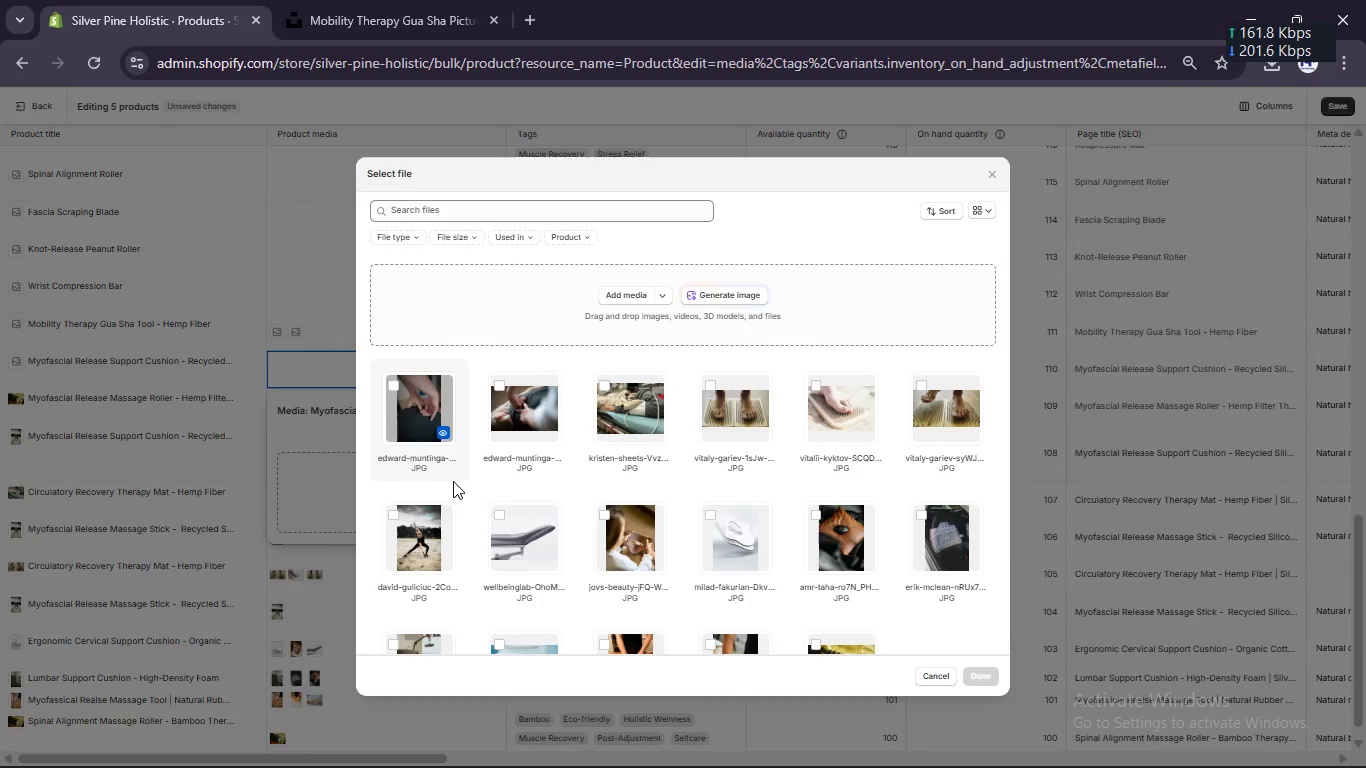 
left_click([391, 510])
 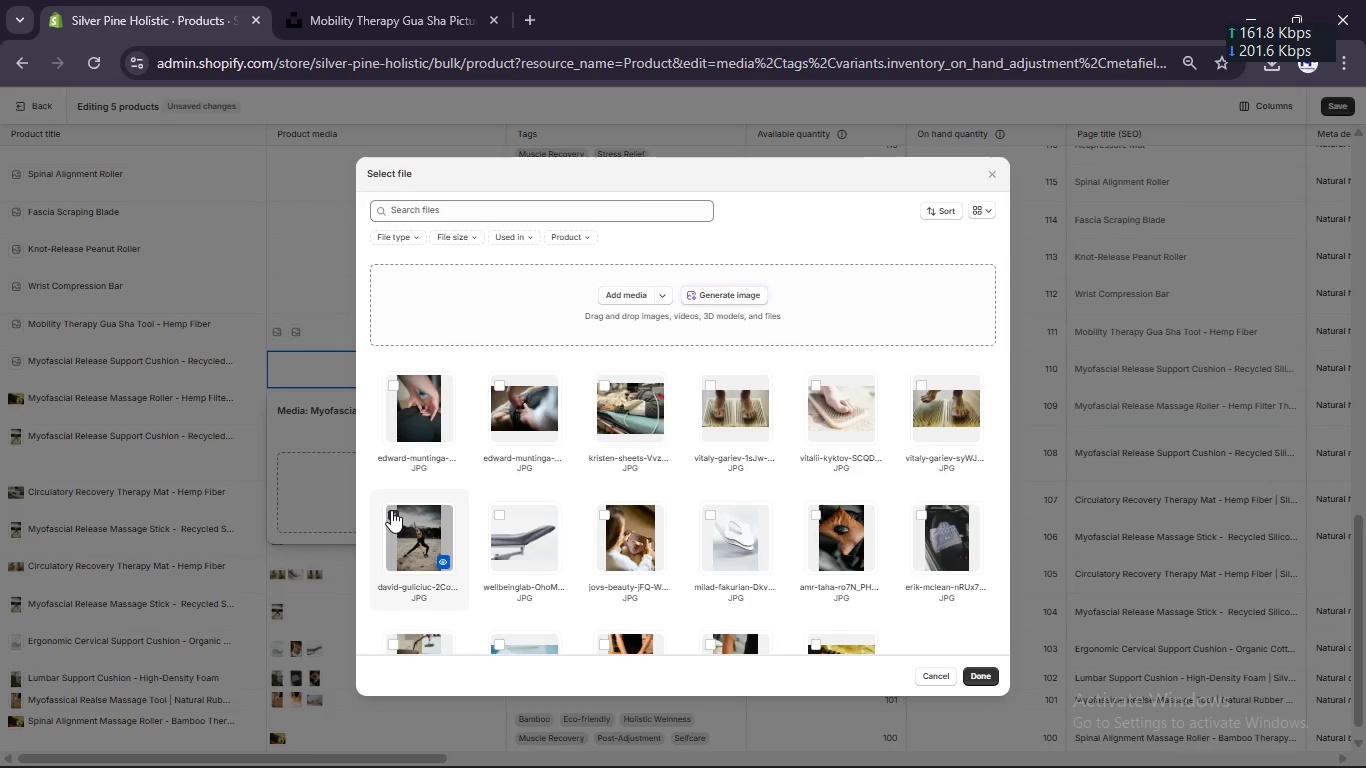 
key(Enter)
 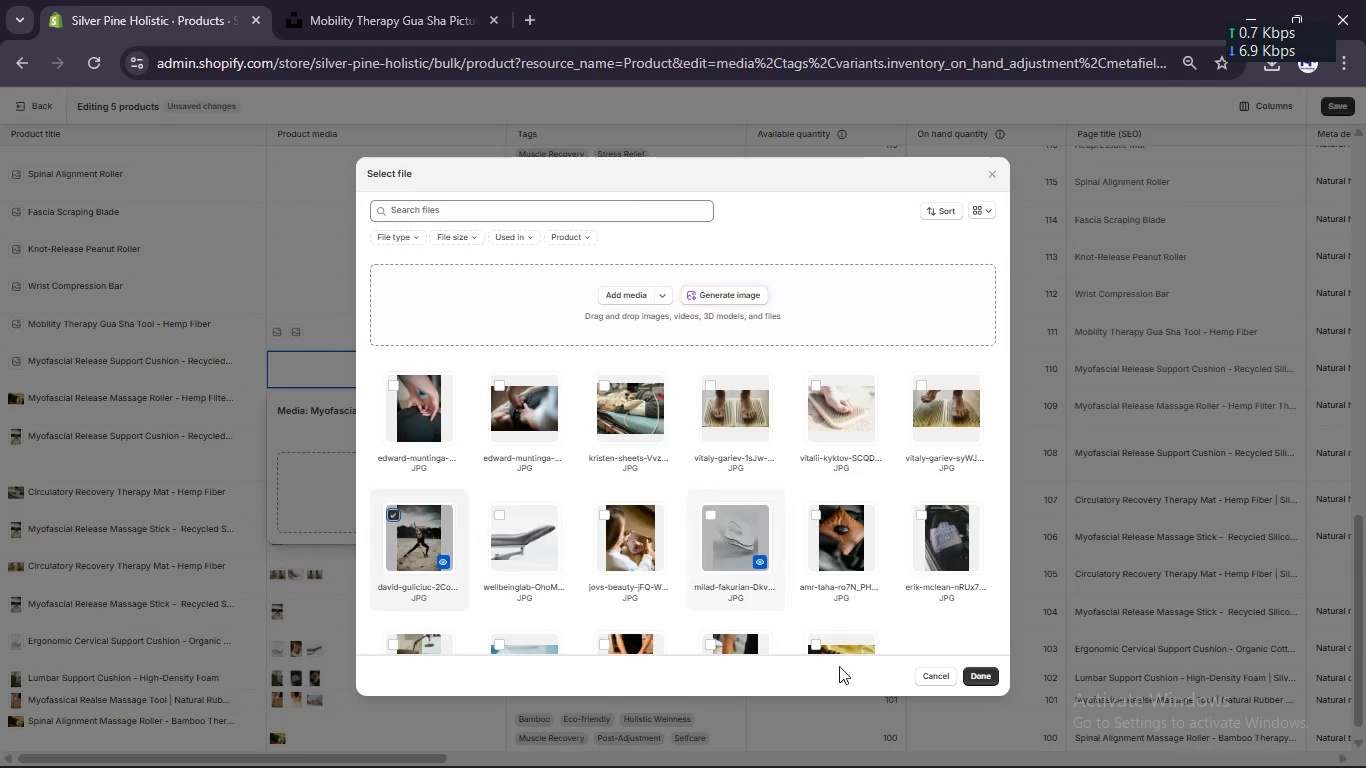 
left_click([978, 675])
 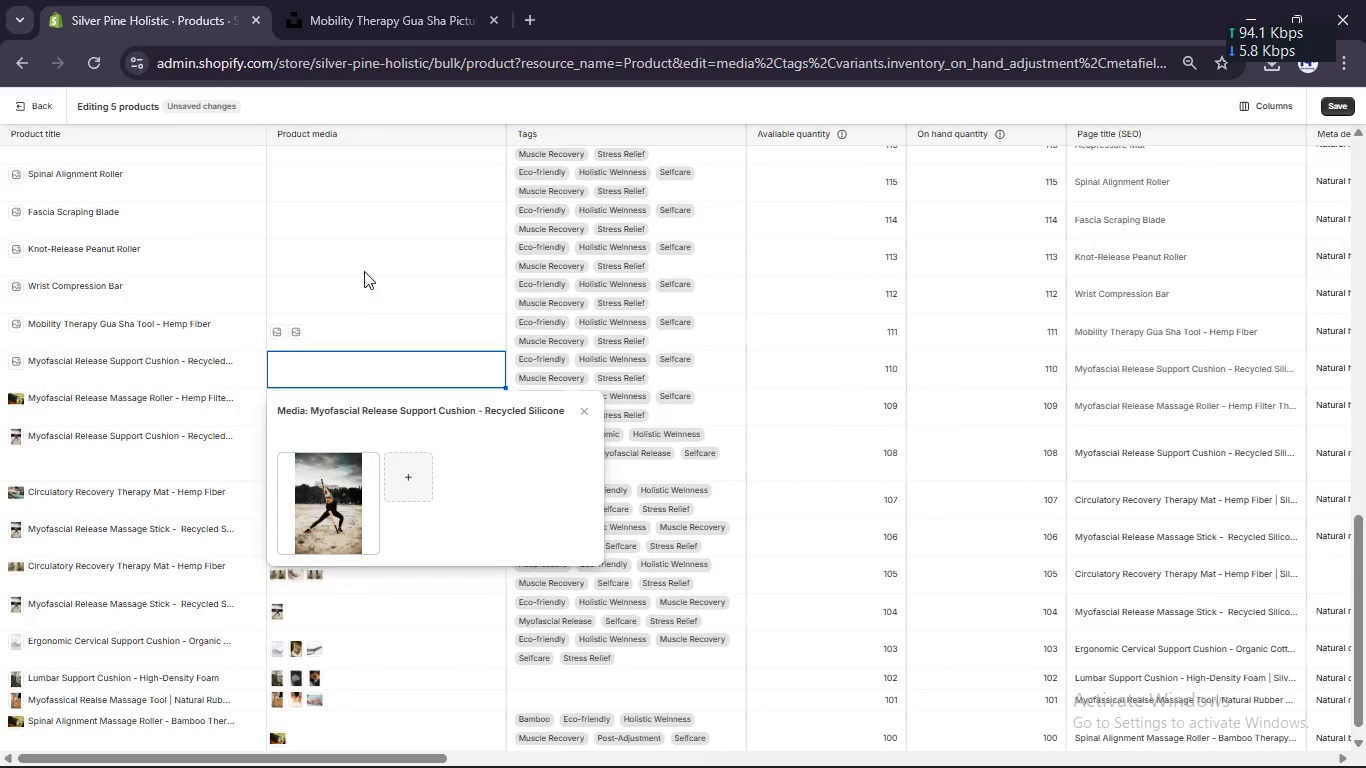 
left_click([359, 287])
 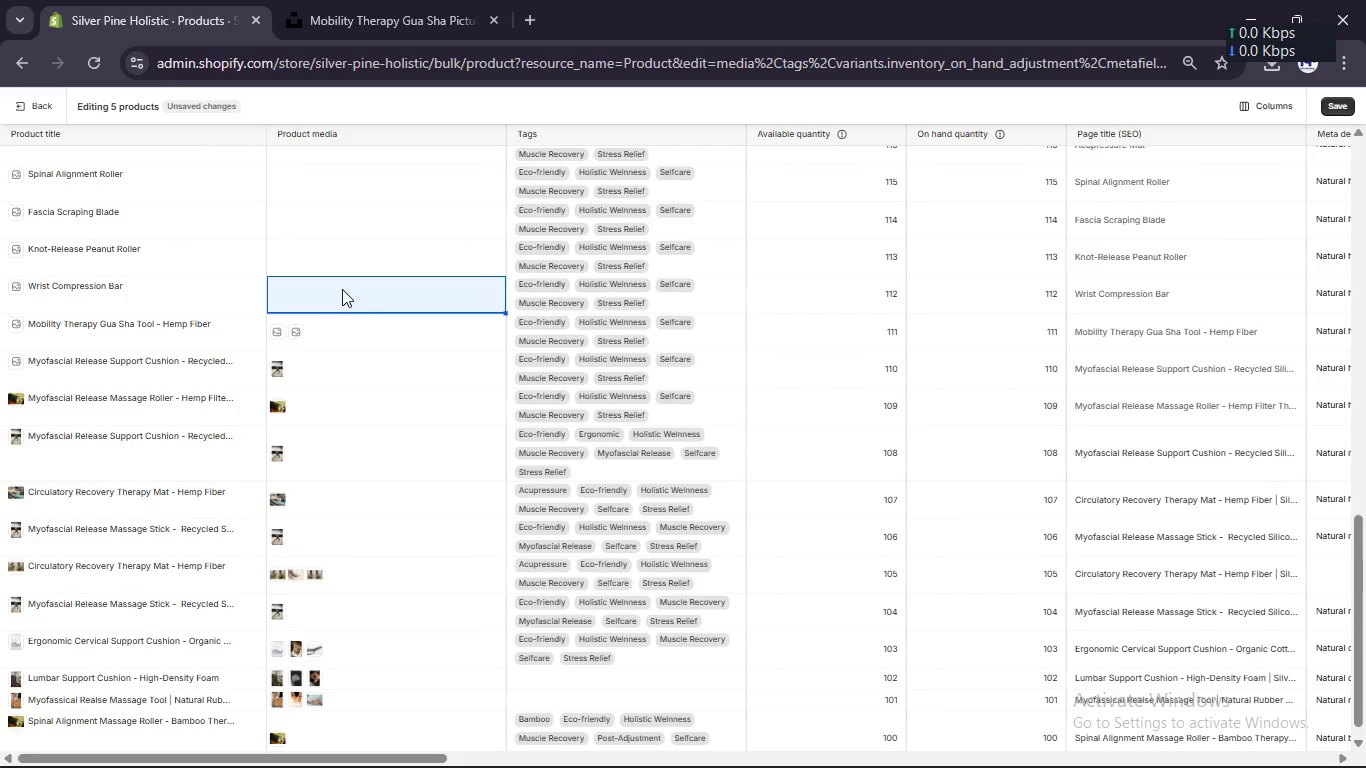 
wait(22.61)
 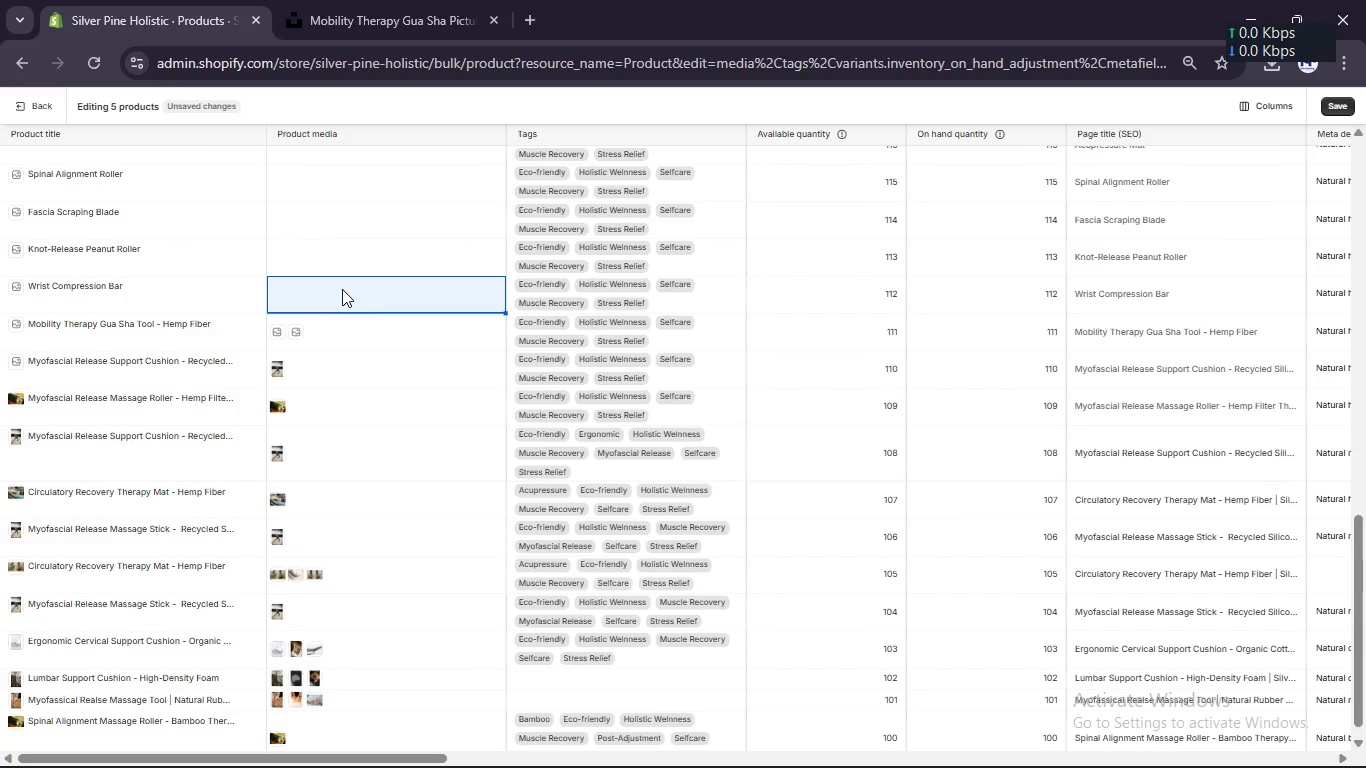 
left_click([118, 287])
 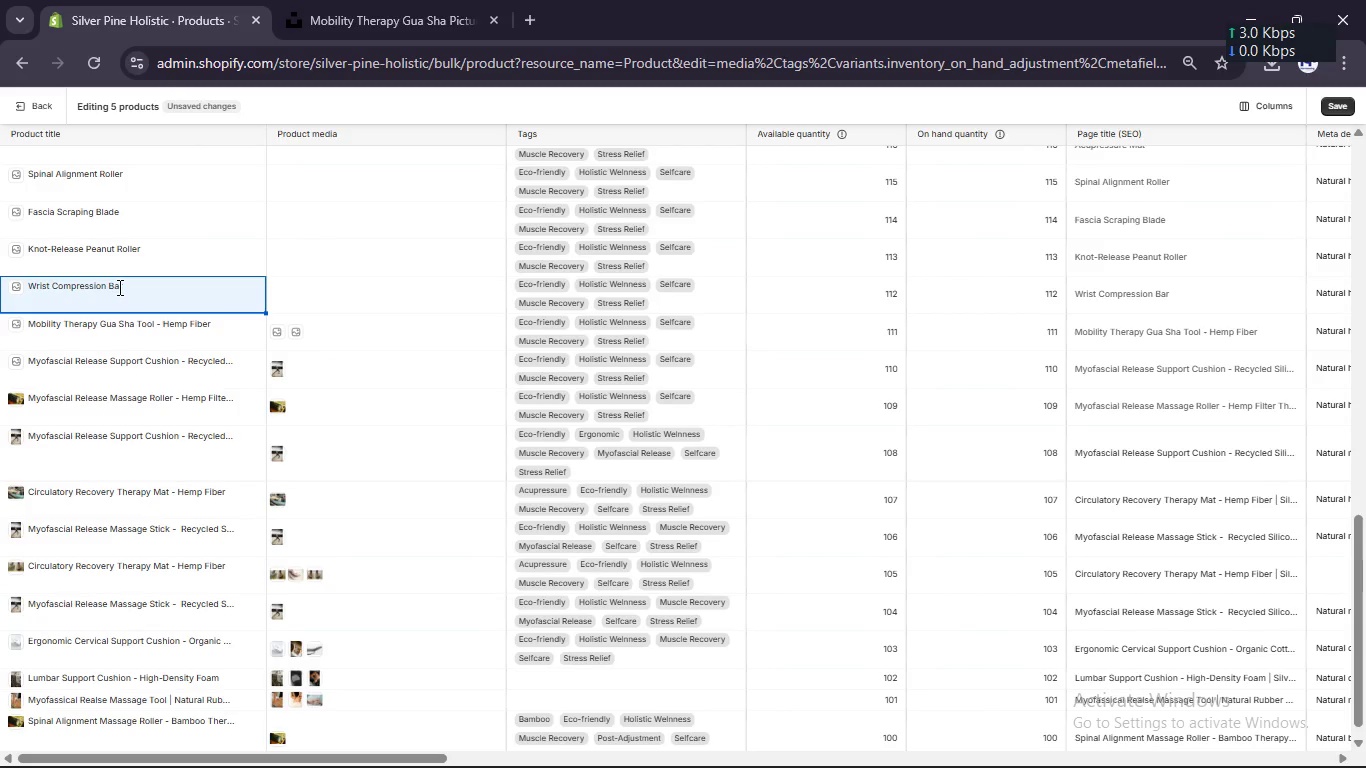 
double_click([118, 287])
 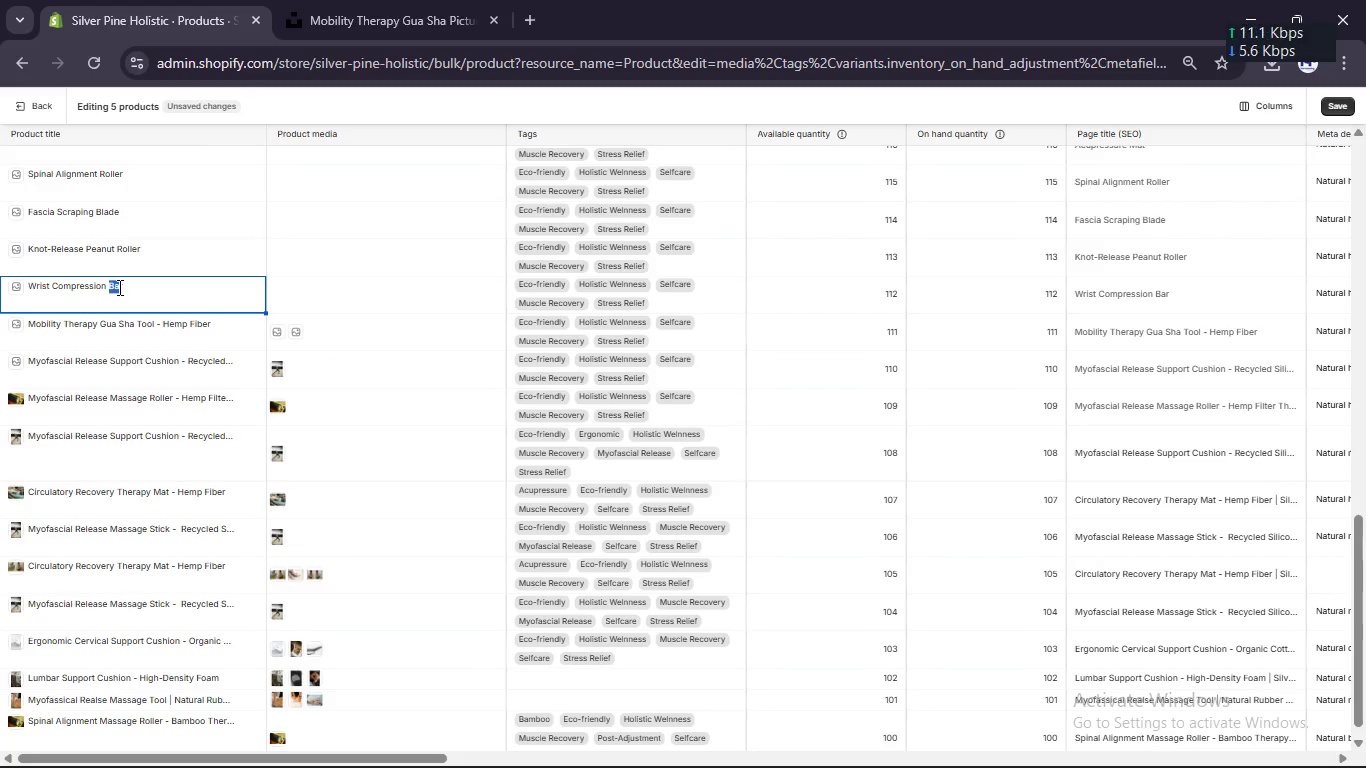 
left_click([118, 287])
 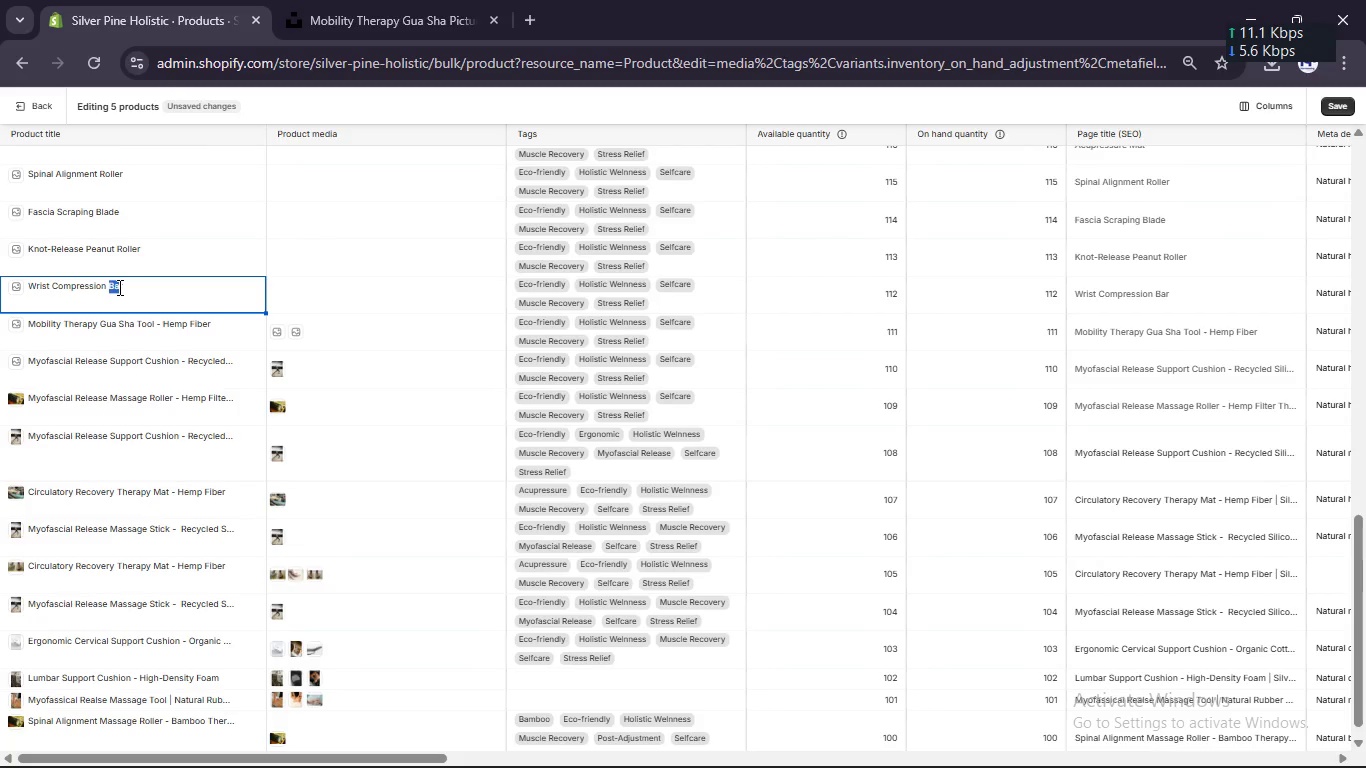 
key(Control+A)
 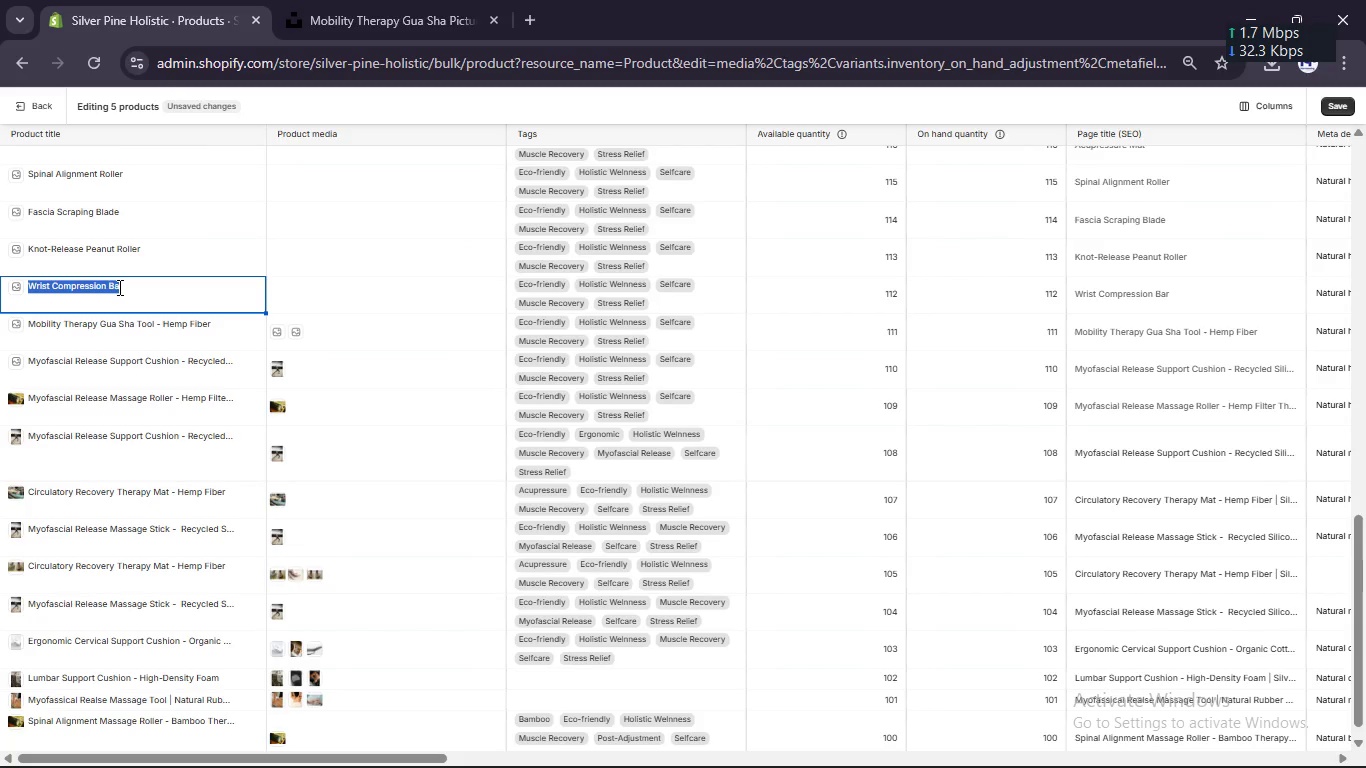 
type(Mt)
key(Backspace)
type(y)
 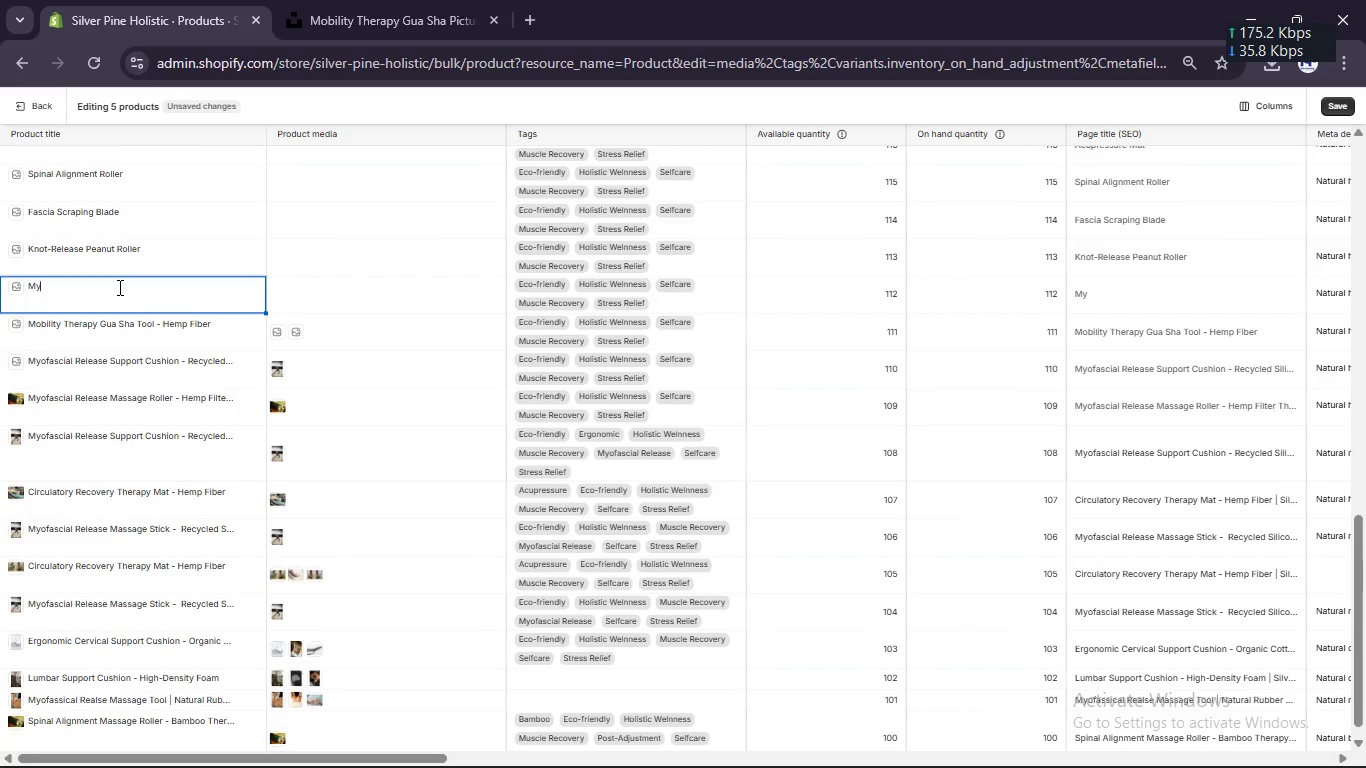 
type(ofascial Peleae Support Cishi)
key(Backspace)
key(Backspace)
key(Backspace)
key(Backspace)
type(ushion)
 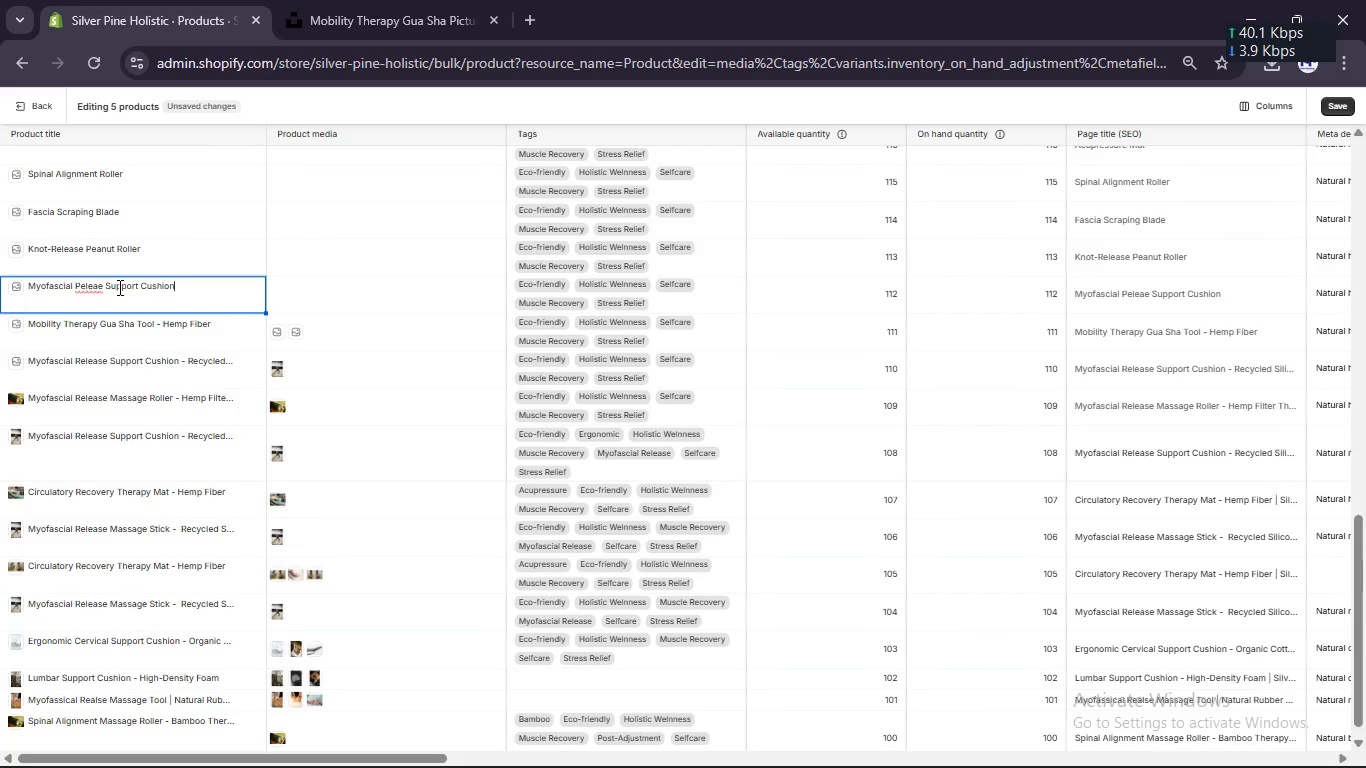 
left_click([76, 287])
 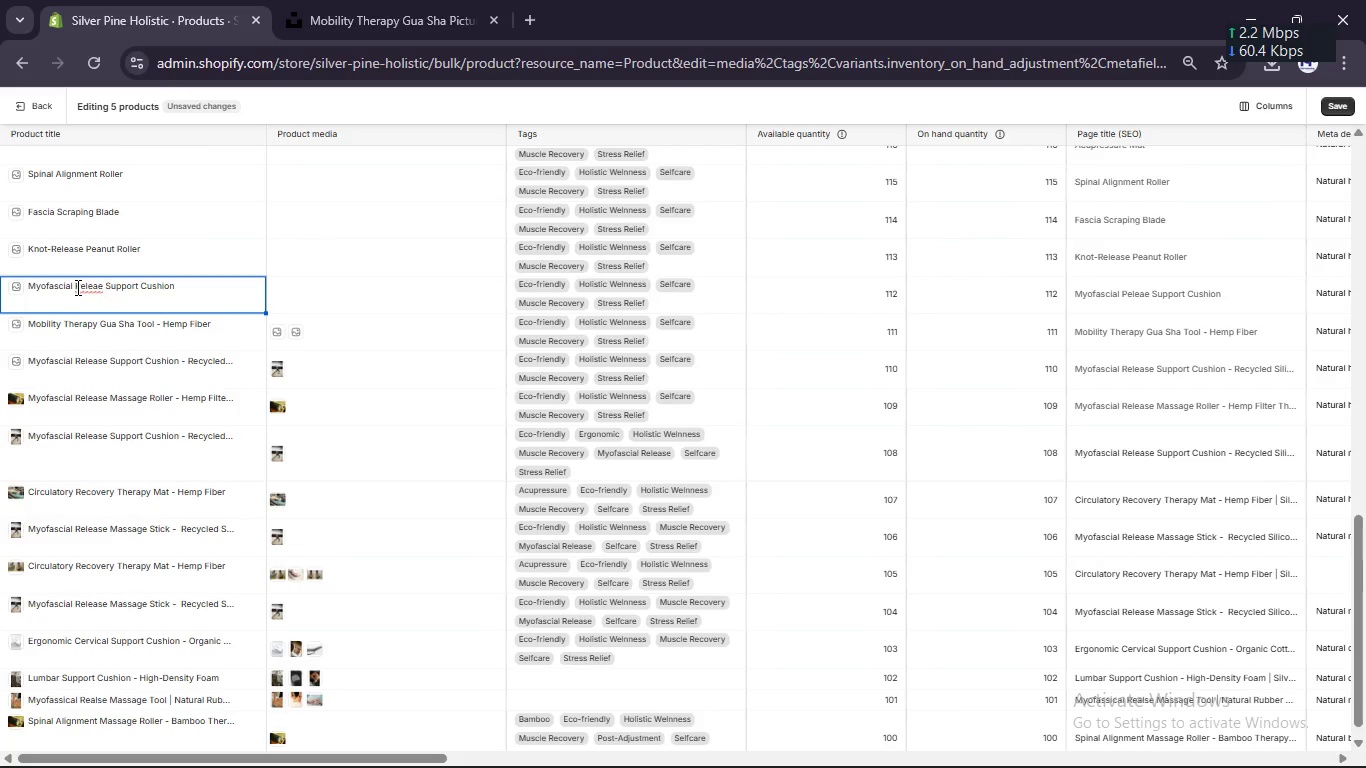 
key(Delete)
 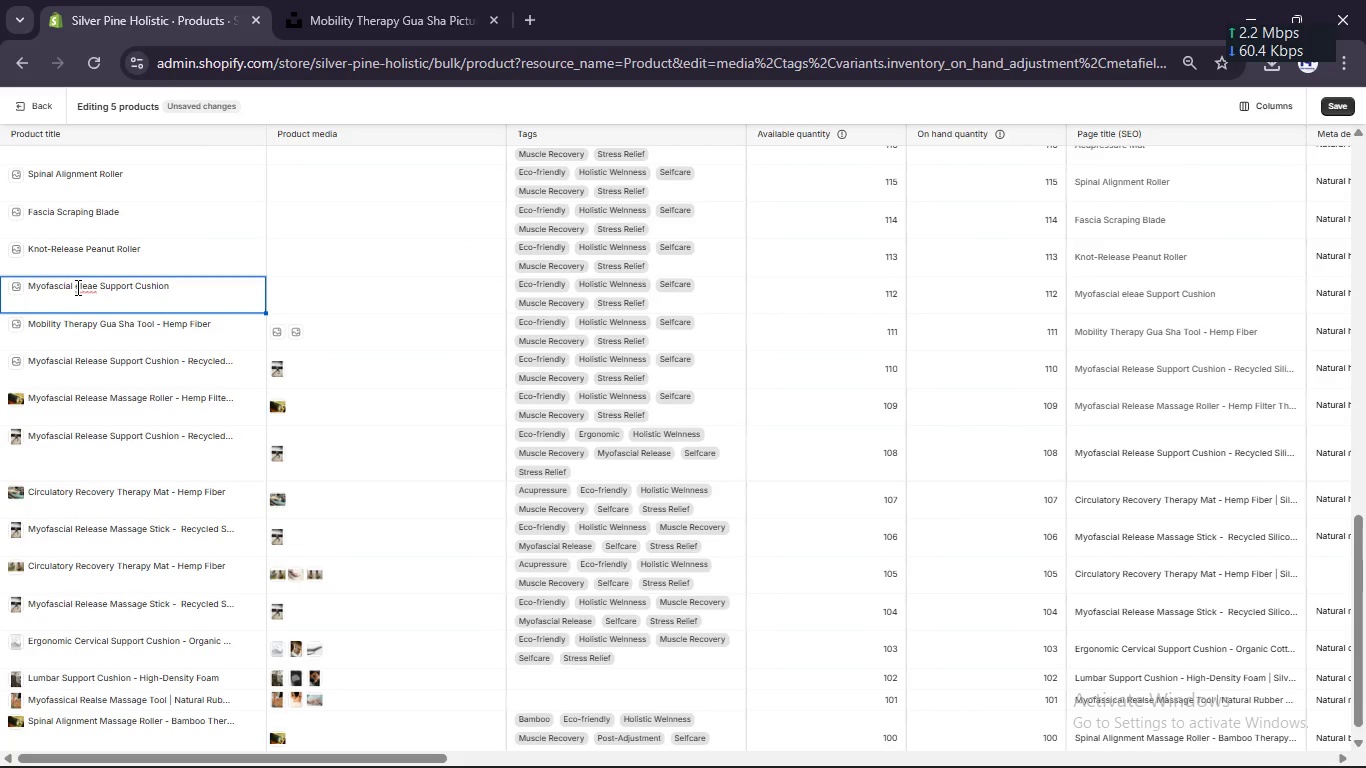 
key(Shift+ShiftLeft)
 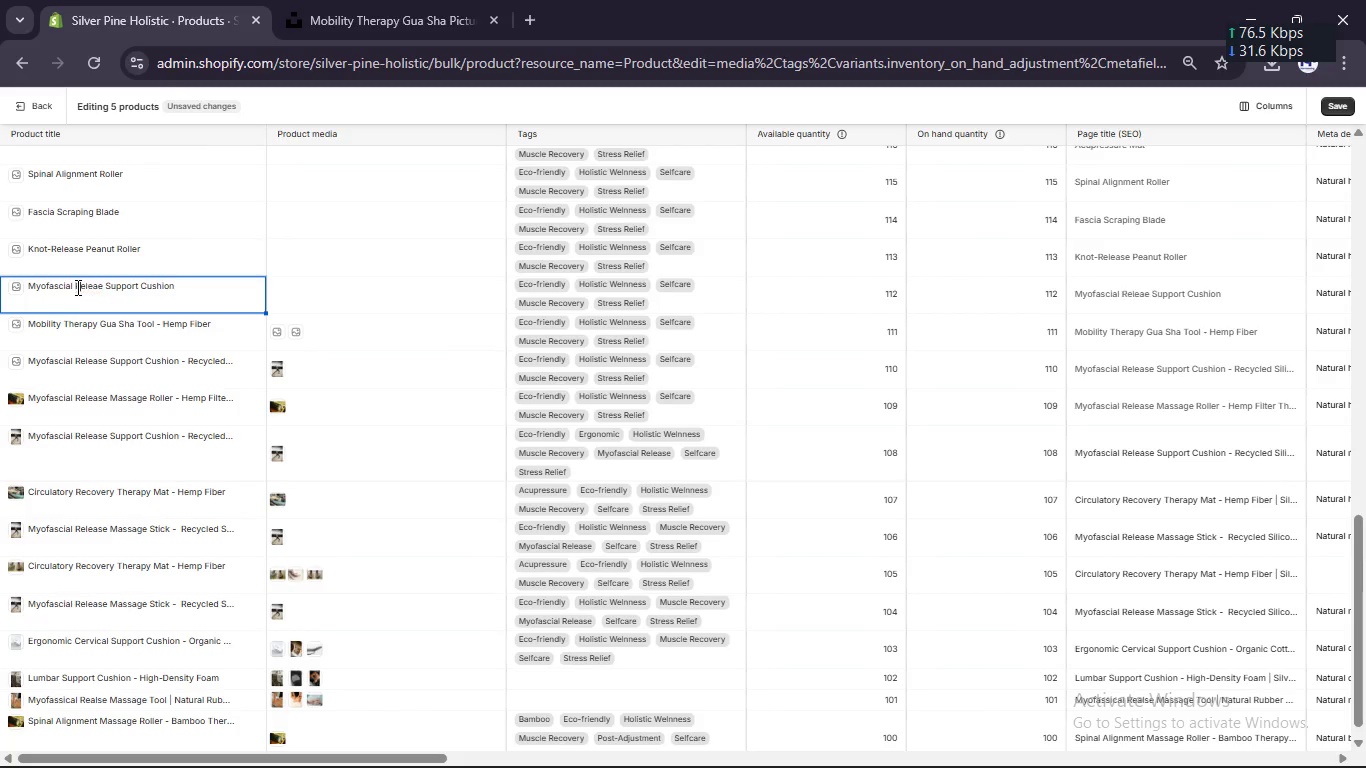 
key(Shift+R)
 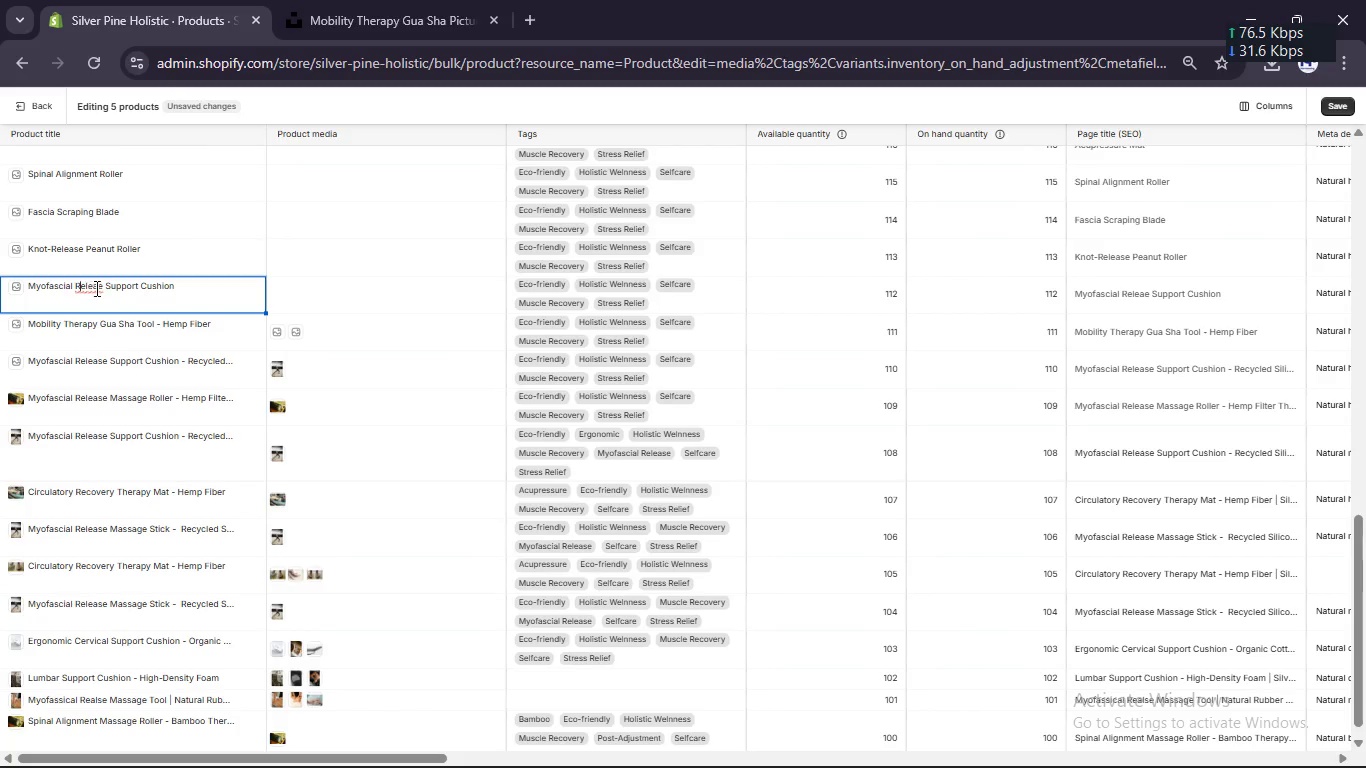 
left_click([98, 288])
 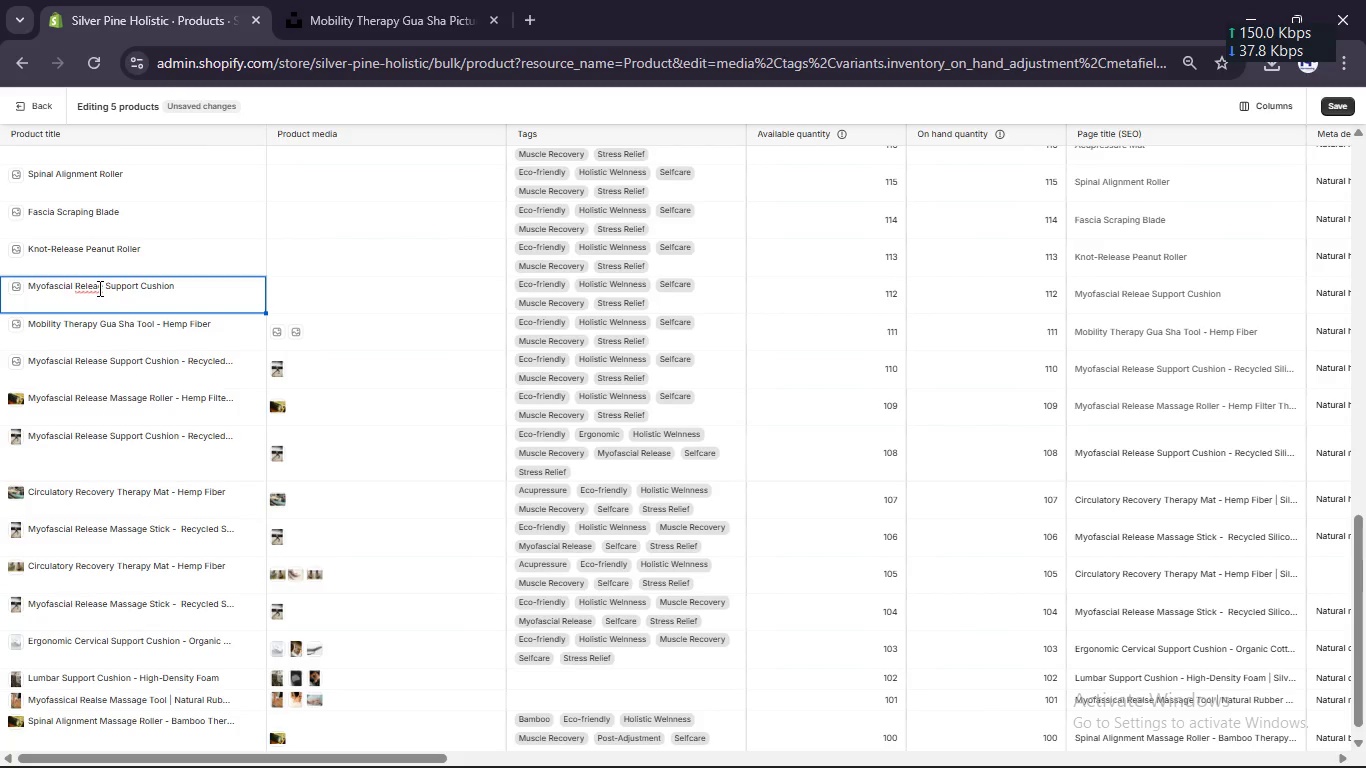 
key(S)
 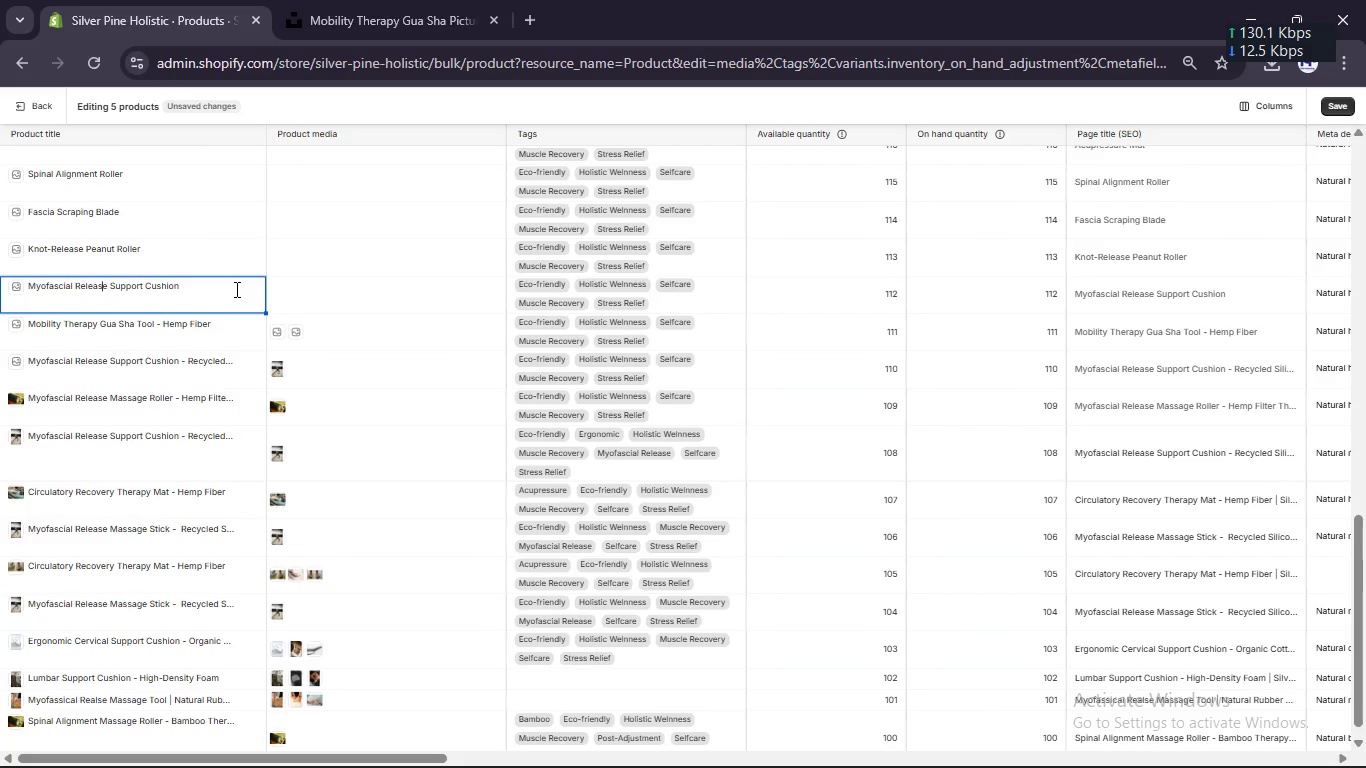 
left_click([235, 289])
 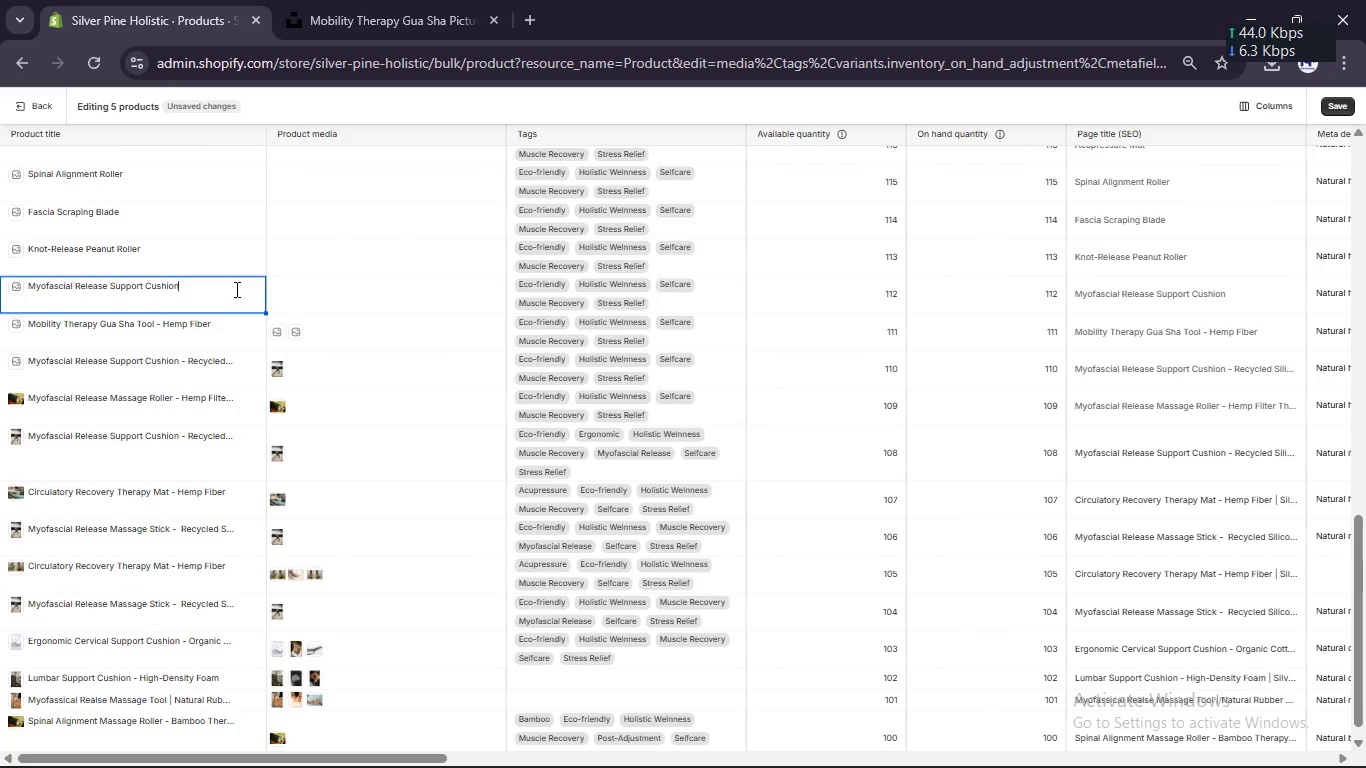 
type( 0)
key(Backspace)
type(- Recyce)
key(Backspace)
type(led Silicone)
 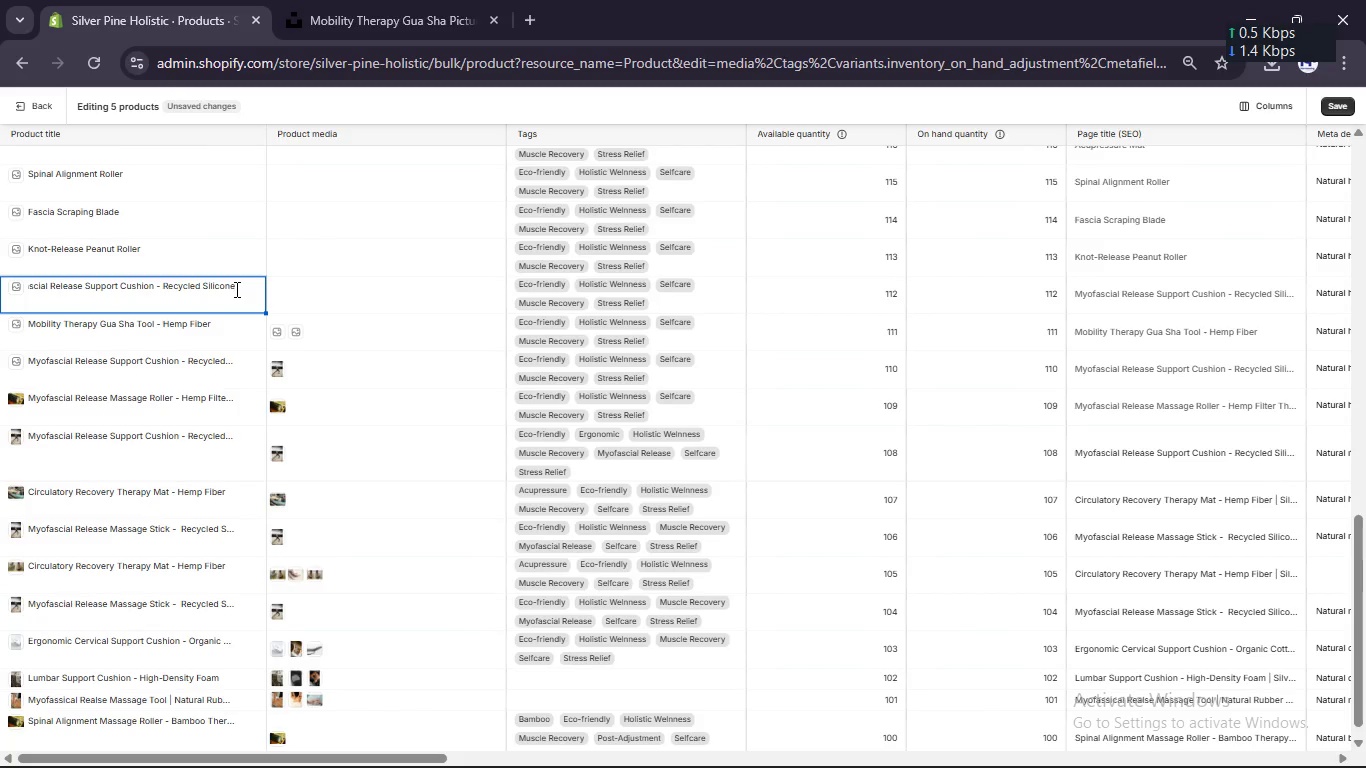 
wait(5.67)
 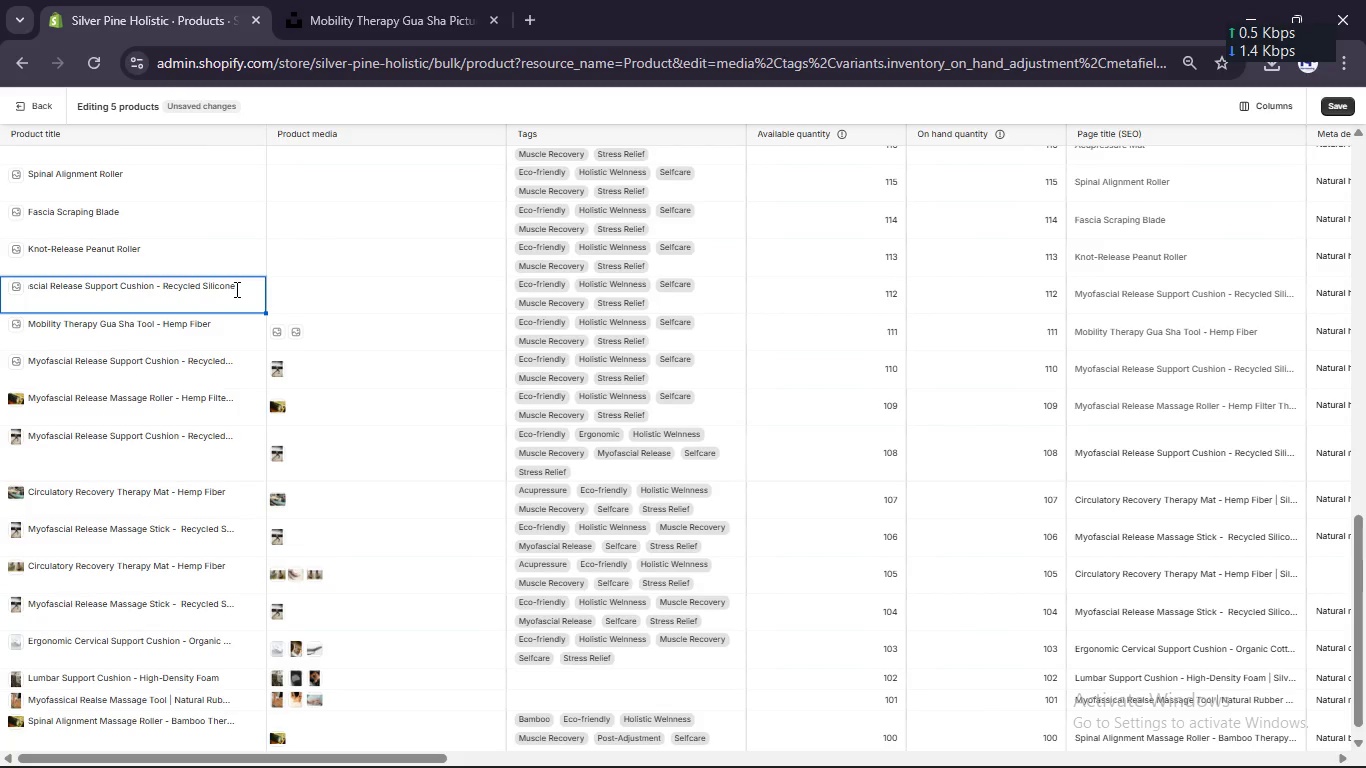 
scroll: coordinate [239, 286], scroll_direction: up, amount: 3.0
 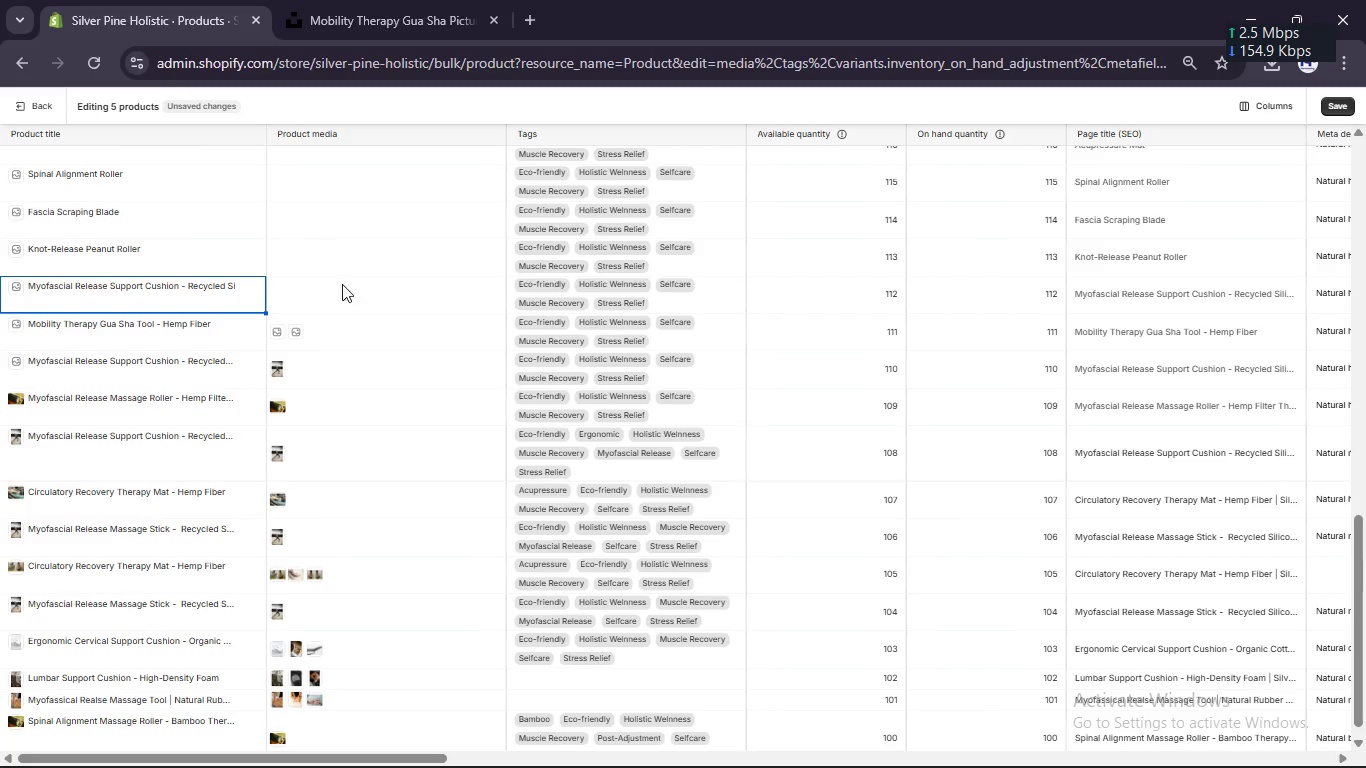 
left_click([345, 285])
 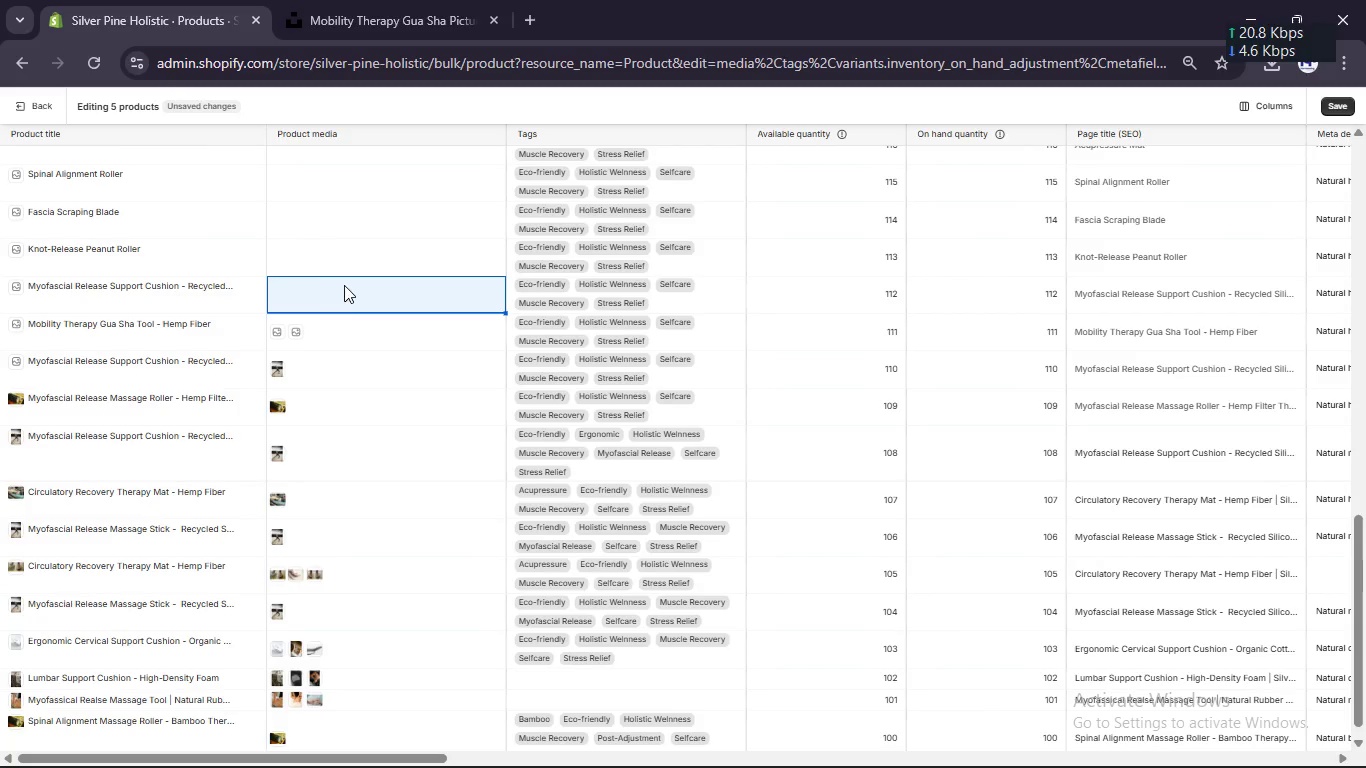 
left_click([331, 287])
 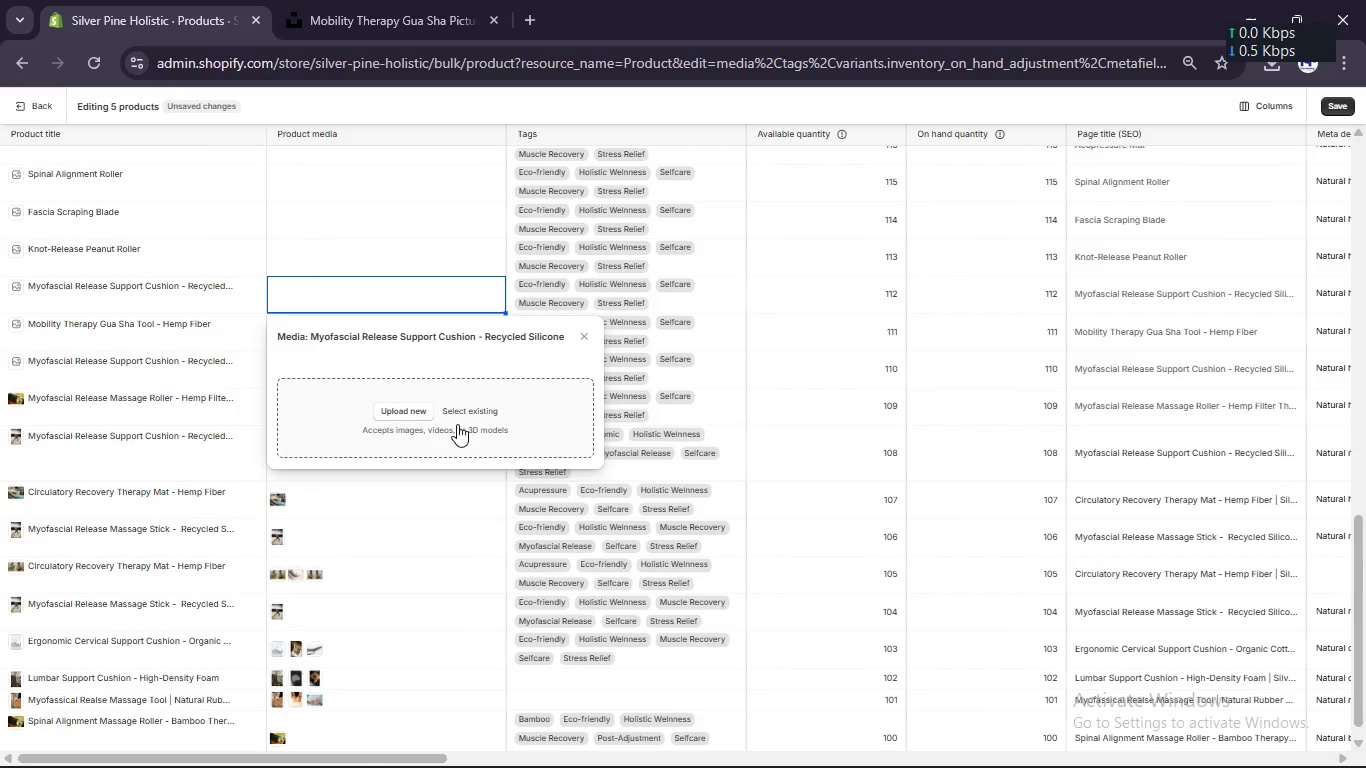 
double_click([331, 287])
 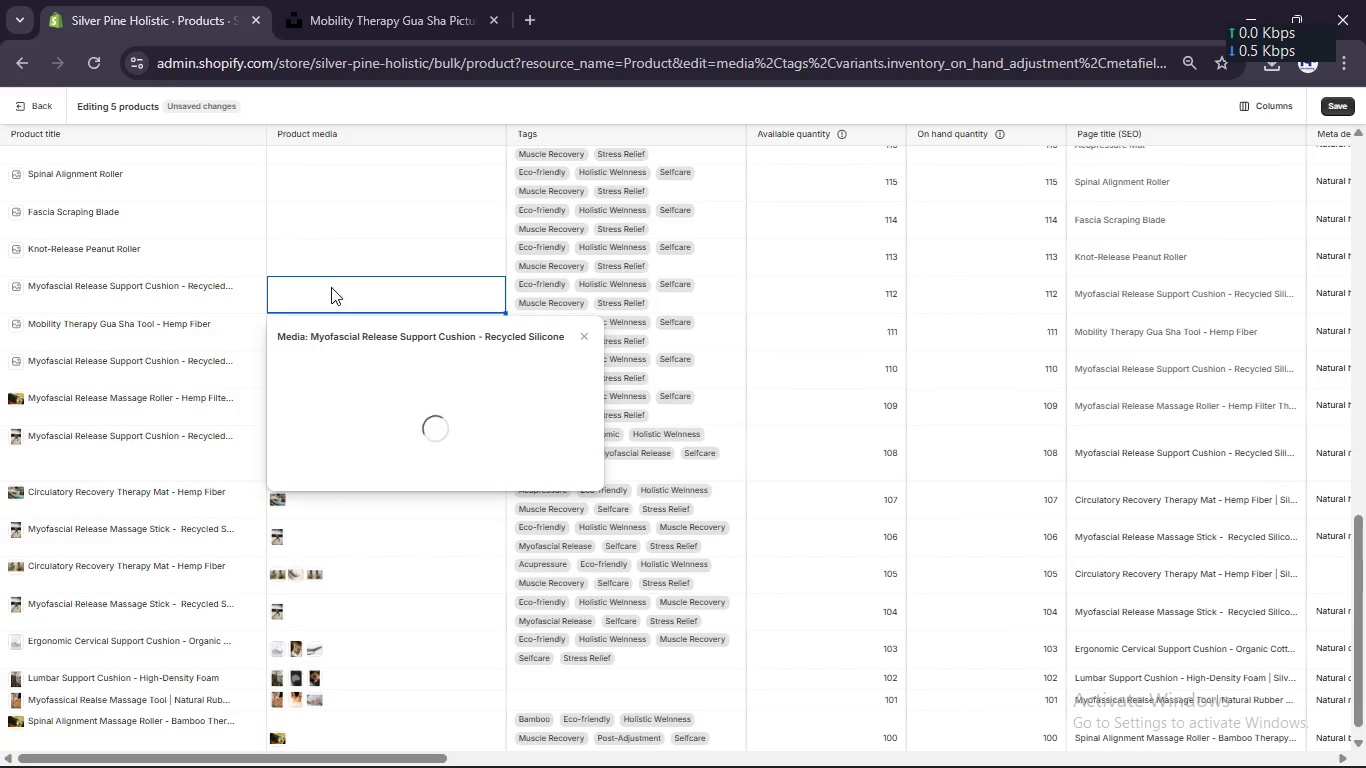 
left_click([467, 412])
 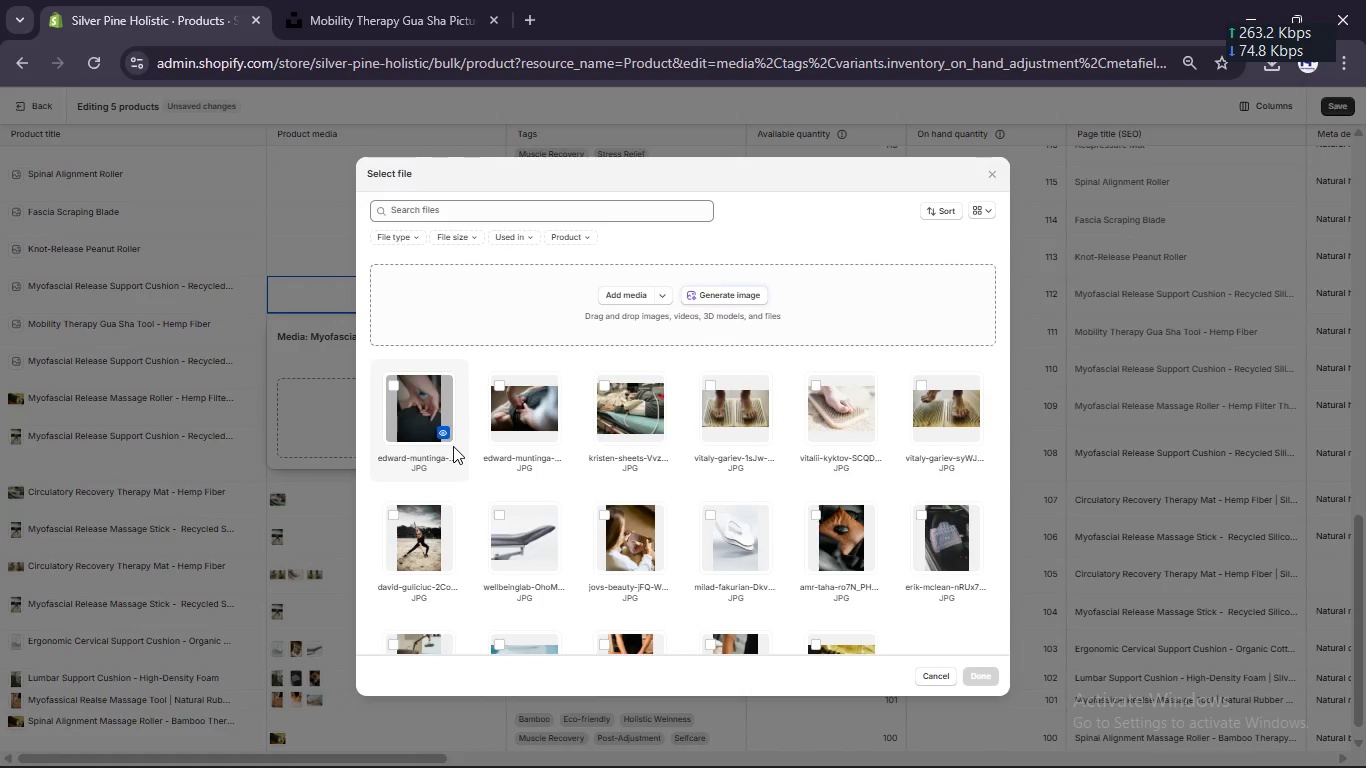 
left_click([414, 532])
 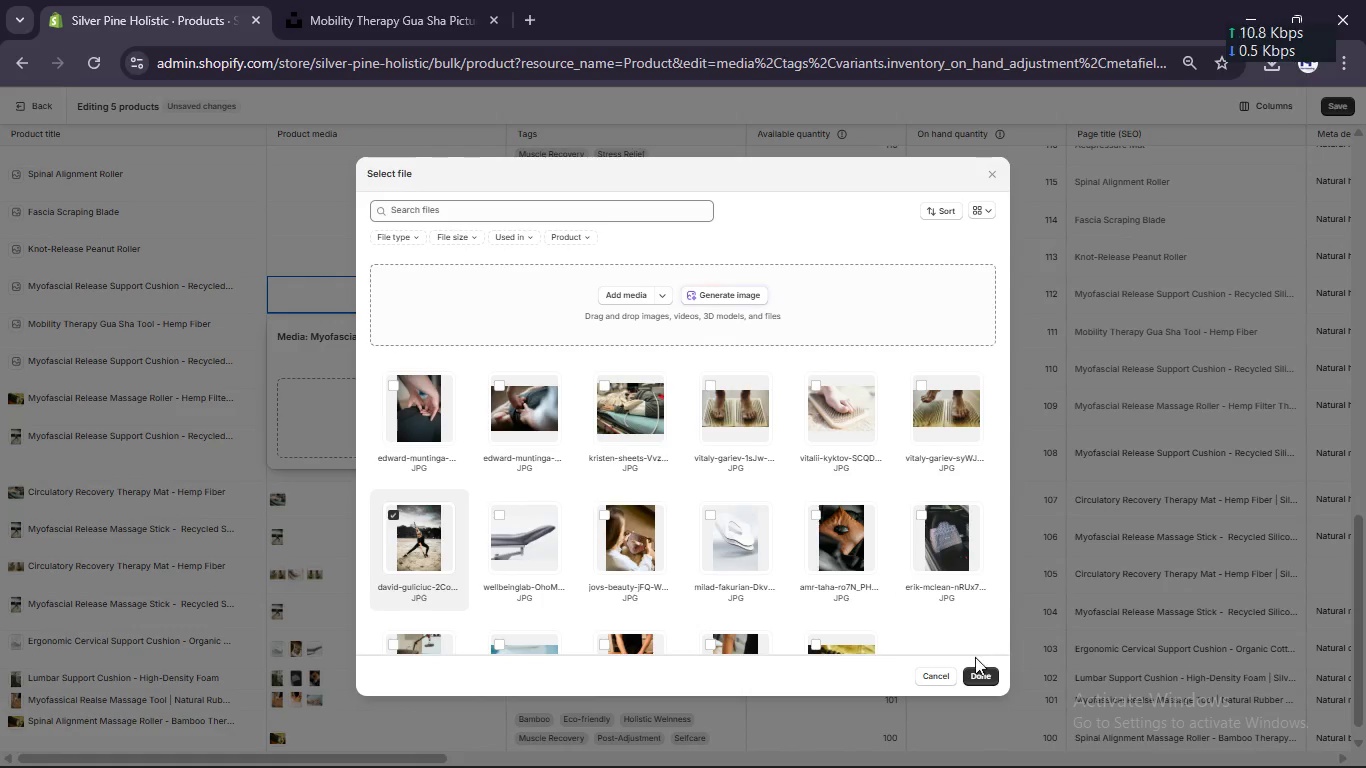 
left_click([972, 668])
 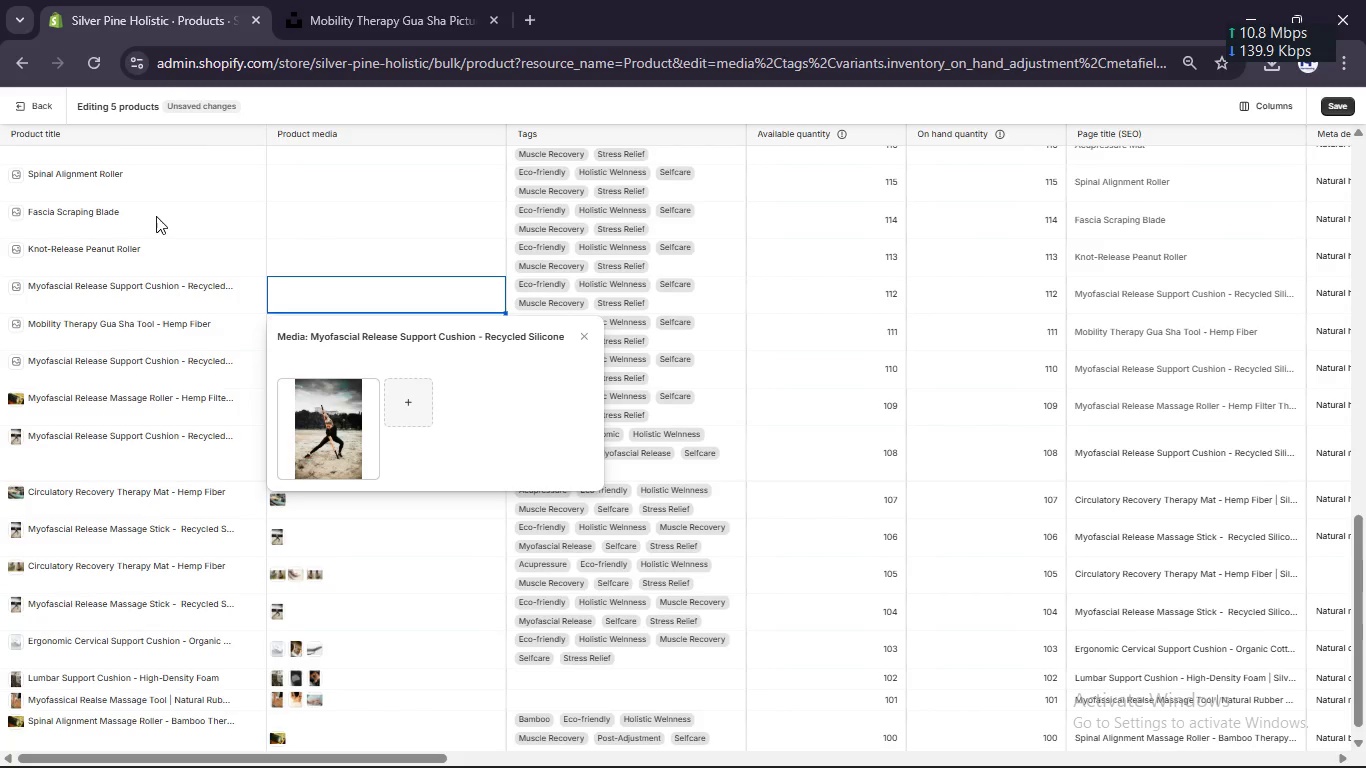 
left_click([160, 235])
 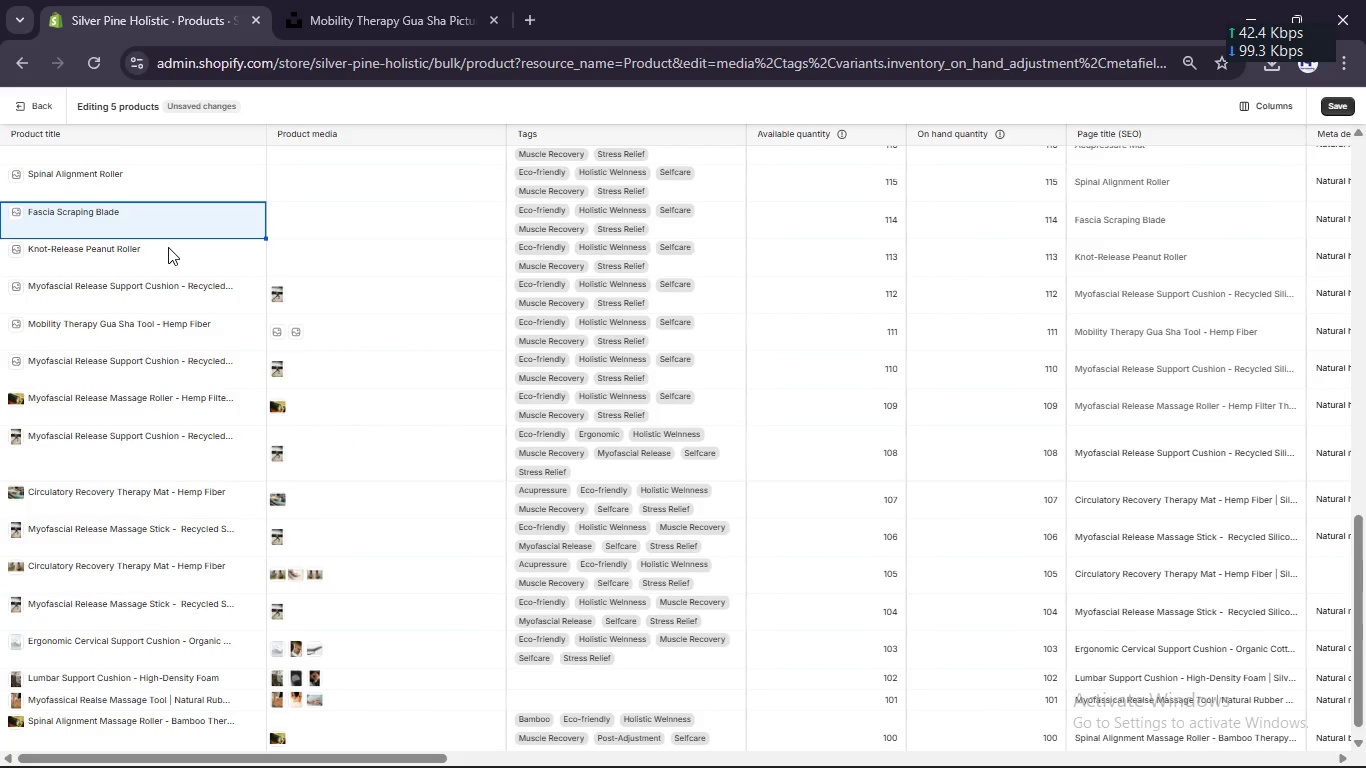 
left_click([168, 247])
 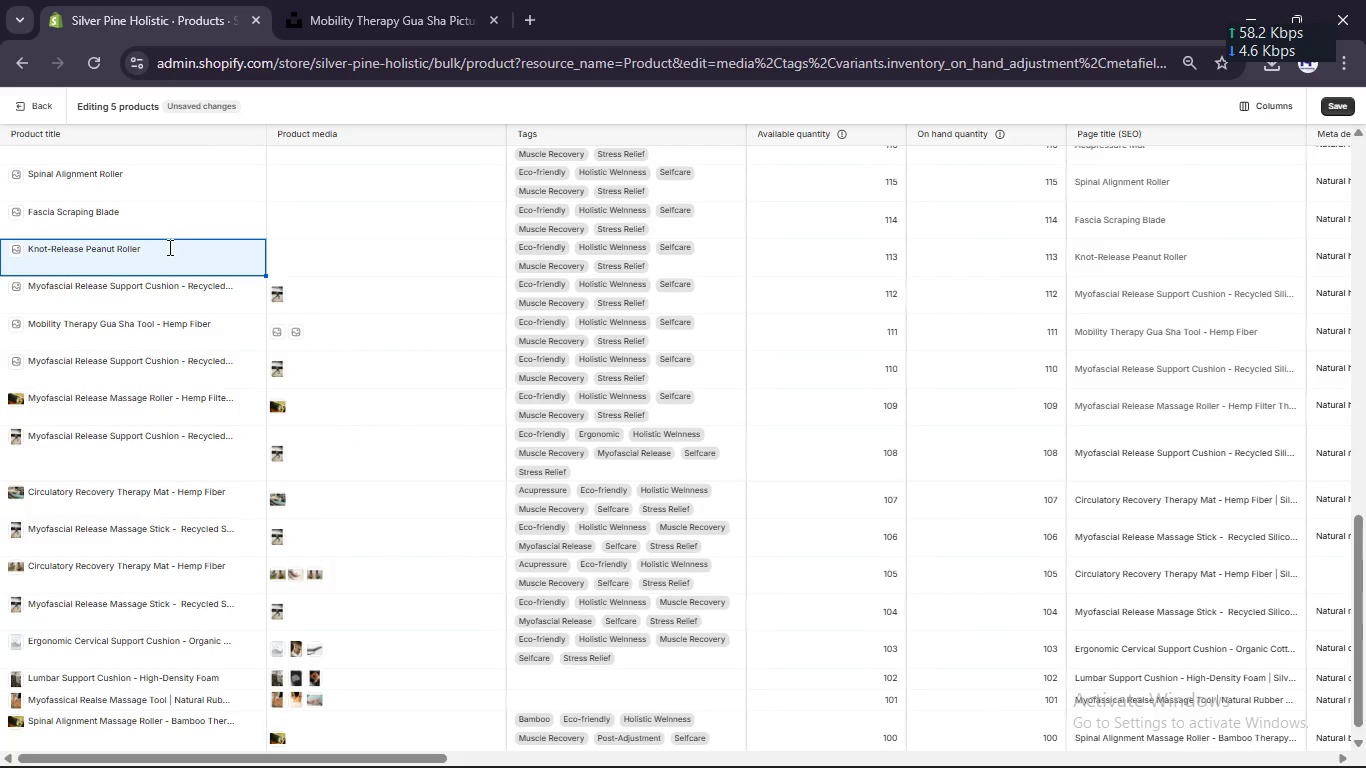 
wait(6.45)
 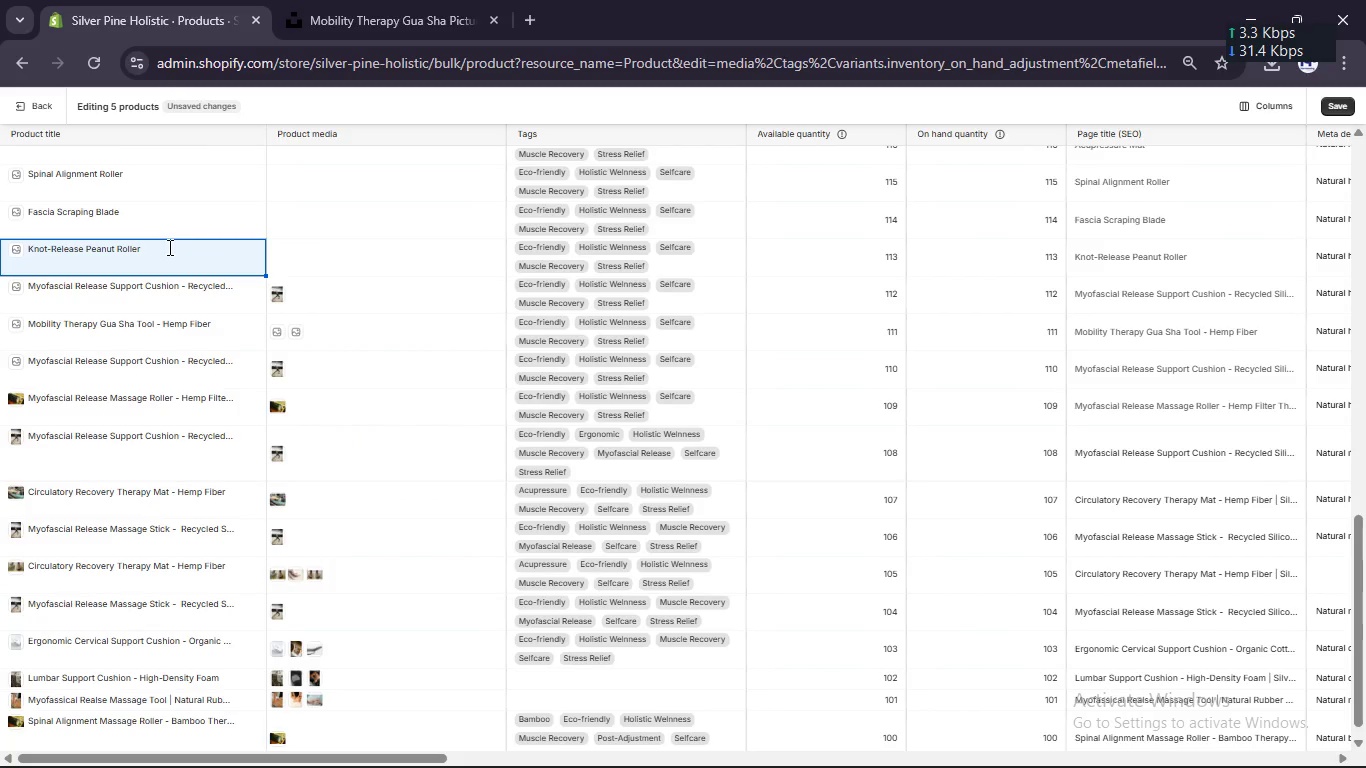 
double_click([168, 247])
 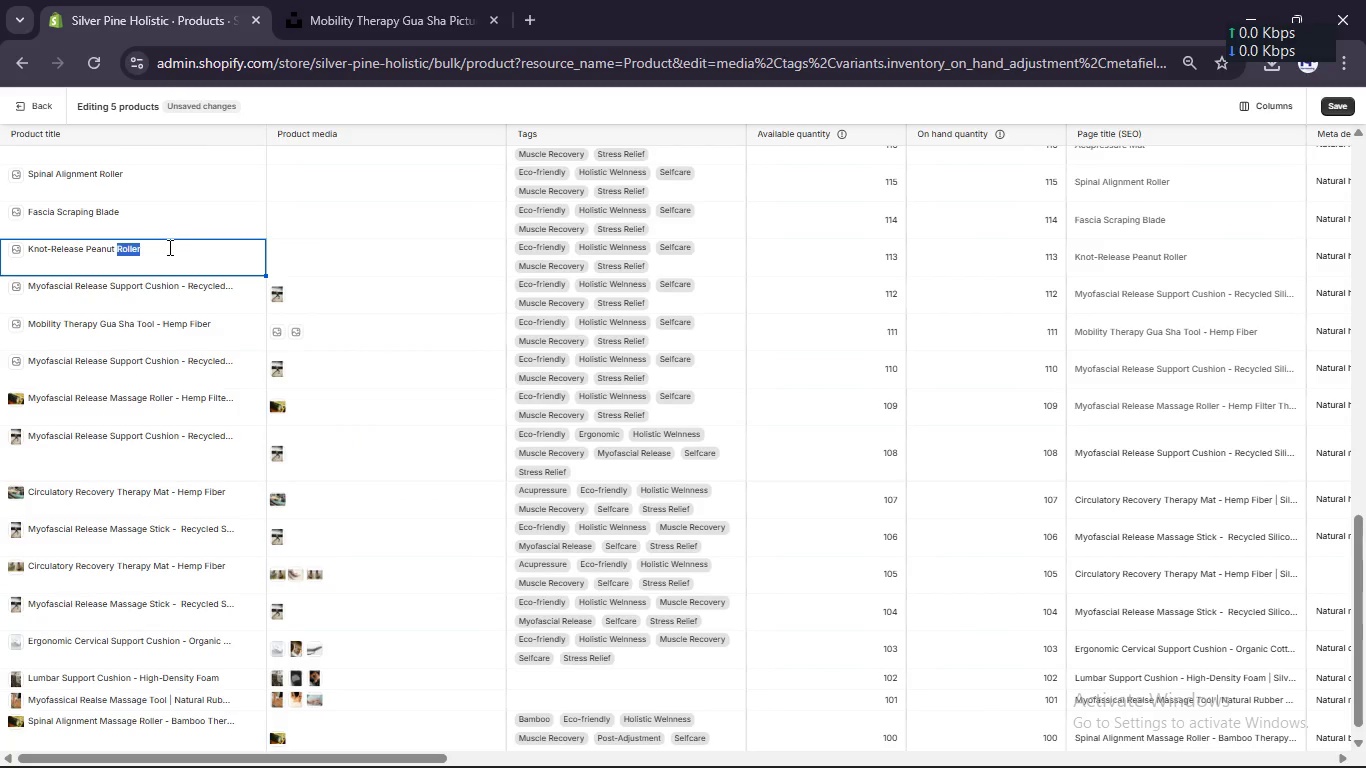 
key(Control+A)
 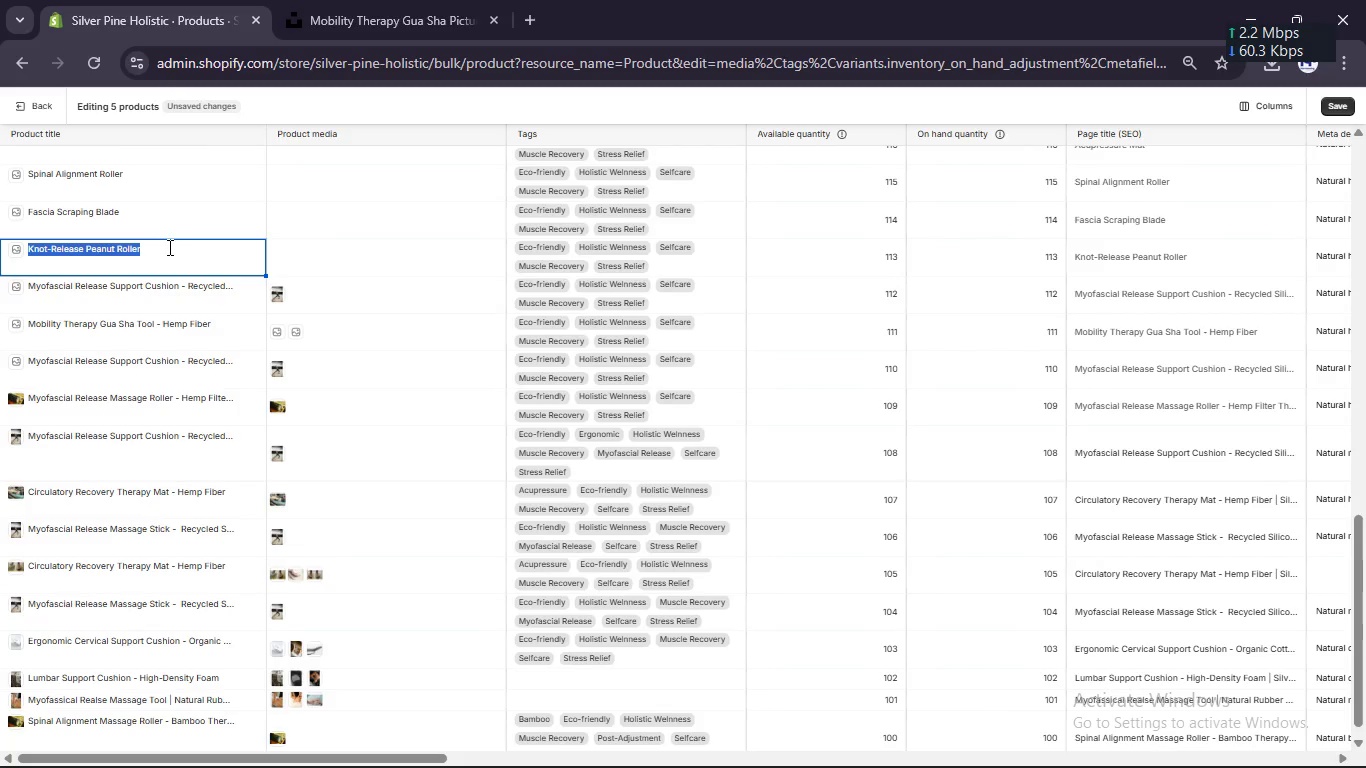 
type(Myofascial Rep)
key(Backspace)
type(lease Massage Roller - Hemp Filter Therapy)
 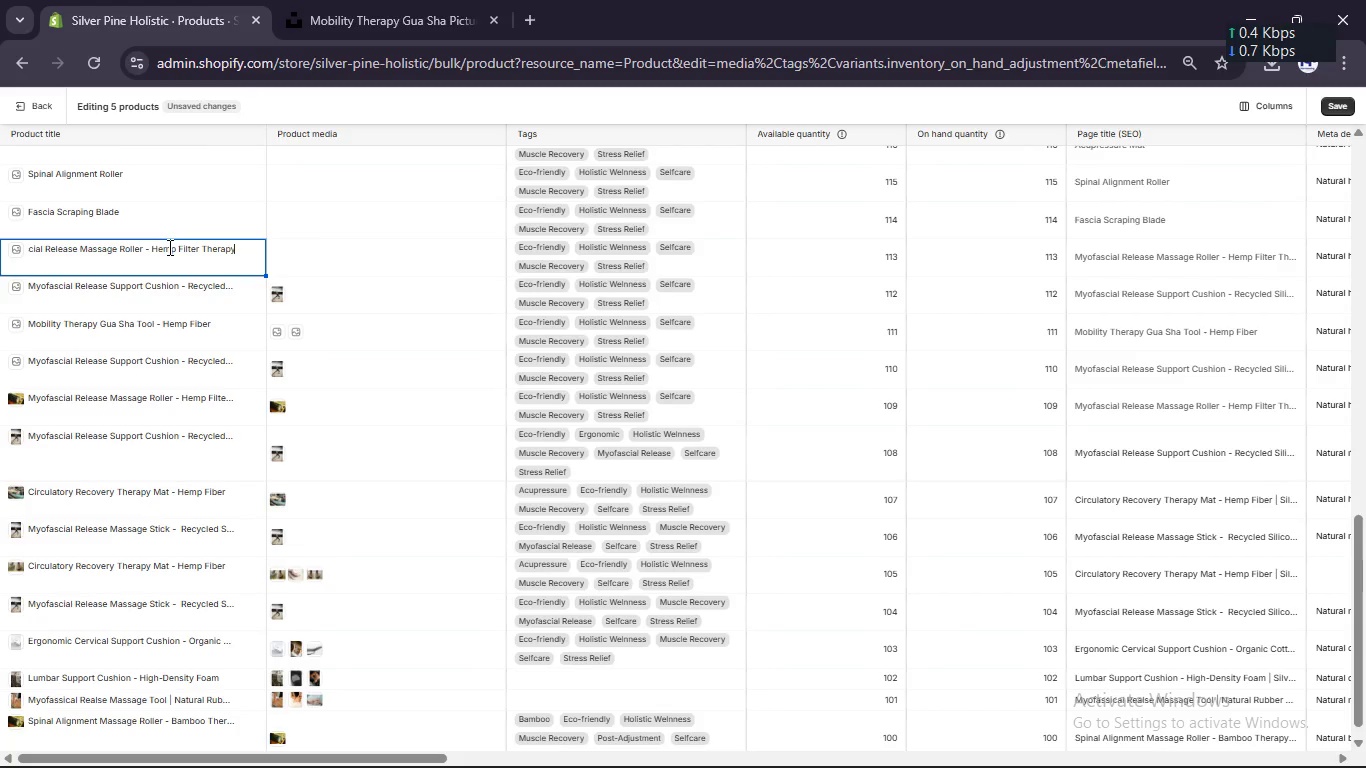 
left_click([184, 207])
 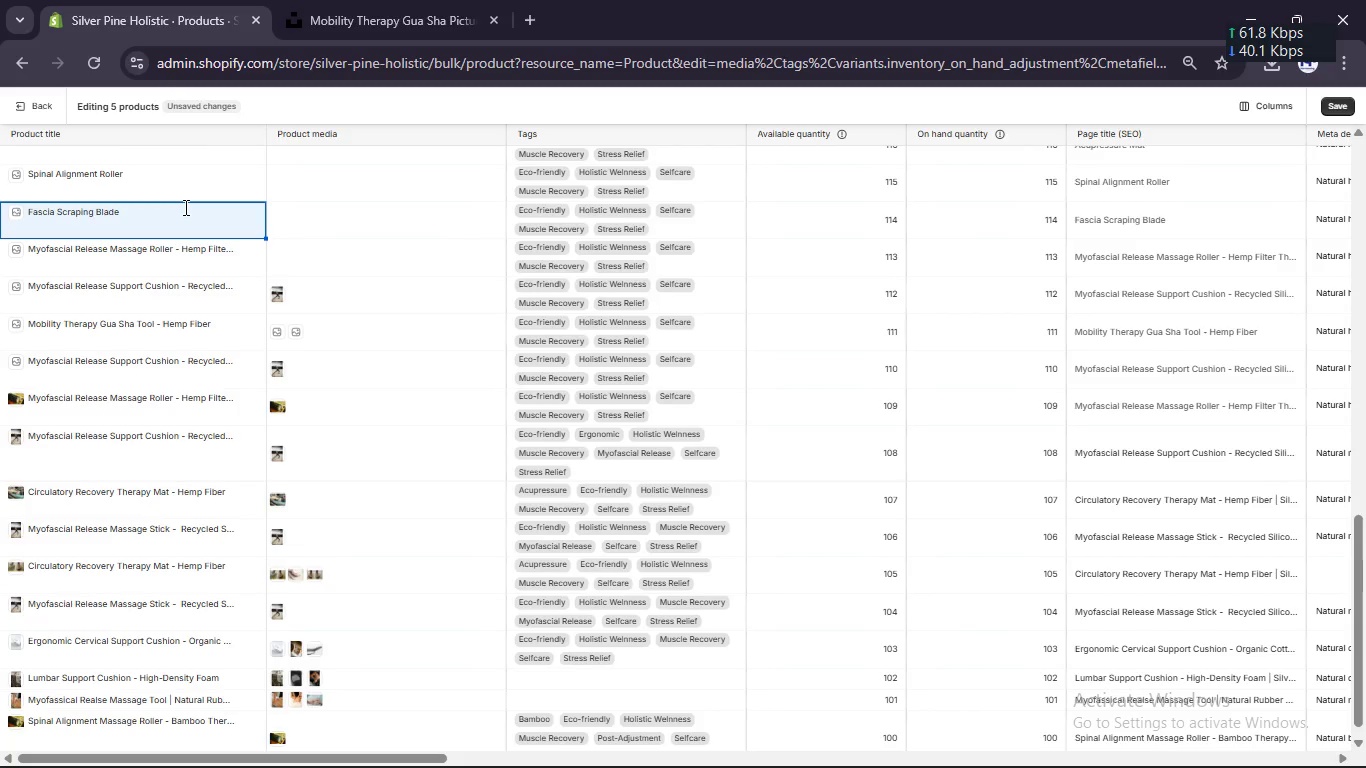 
wait(5.84)
 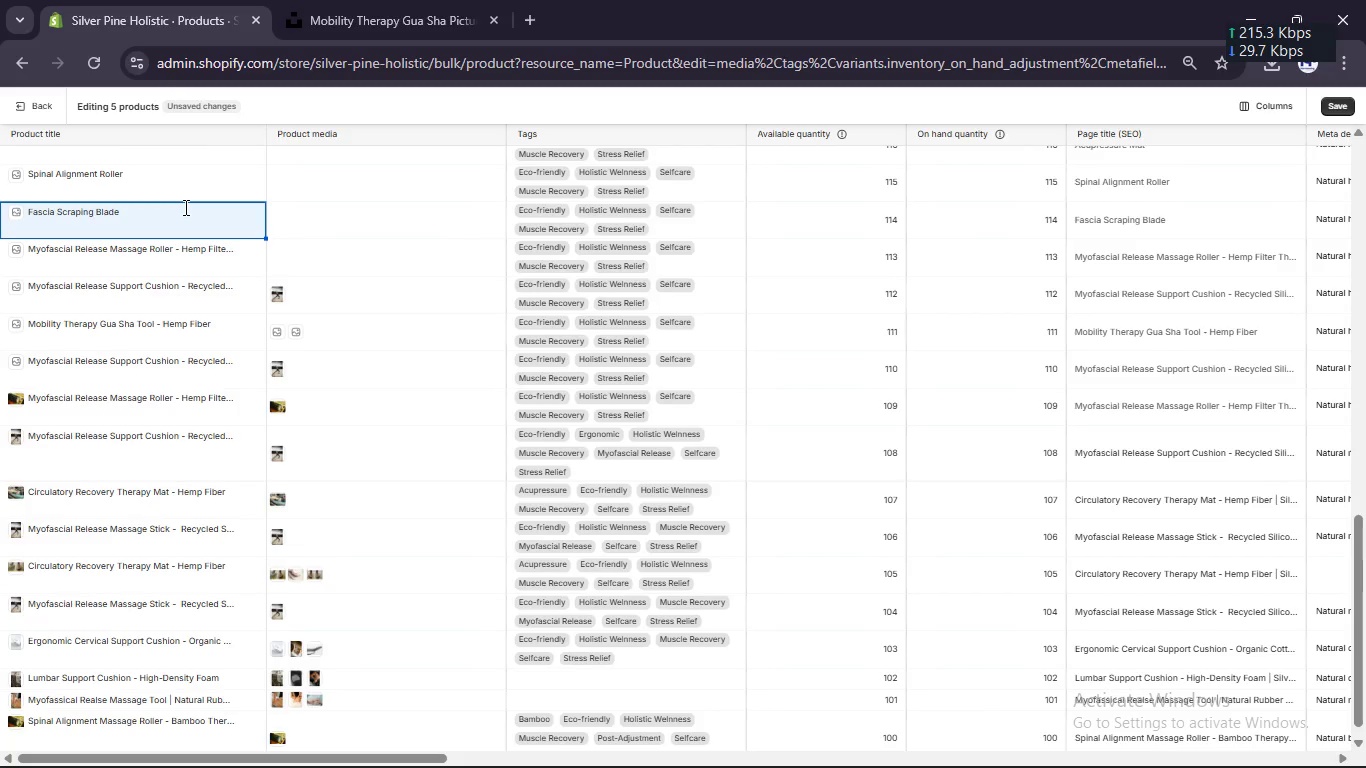 
double_click([184, 207])
 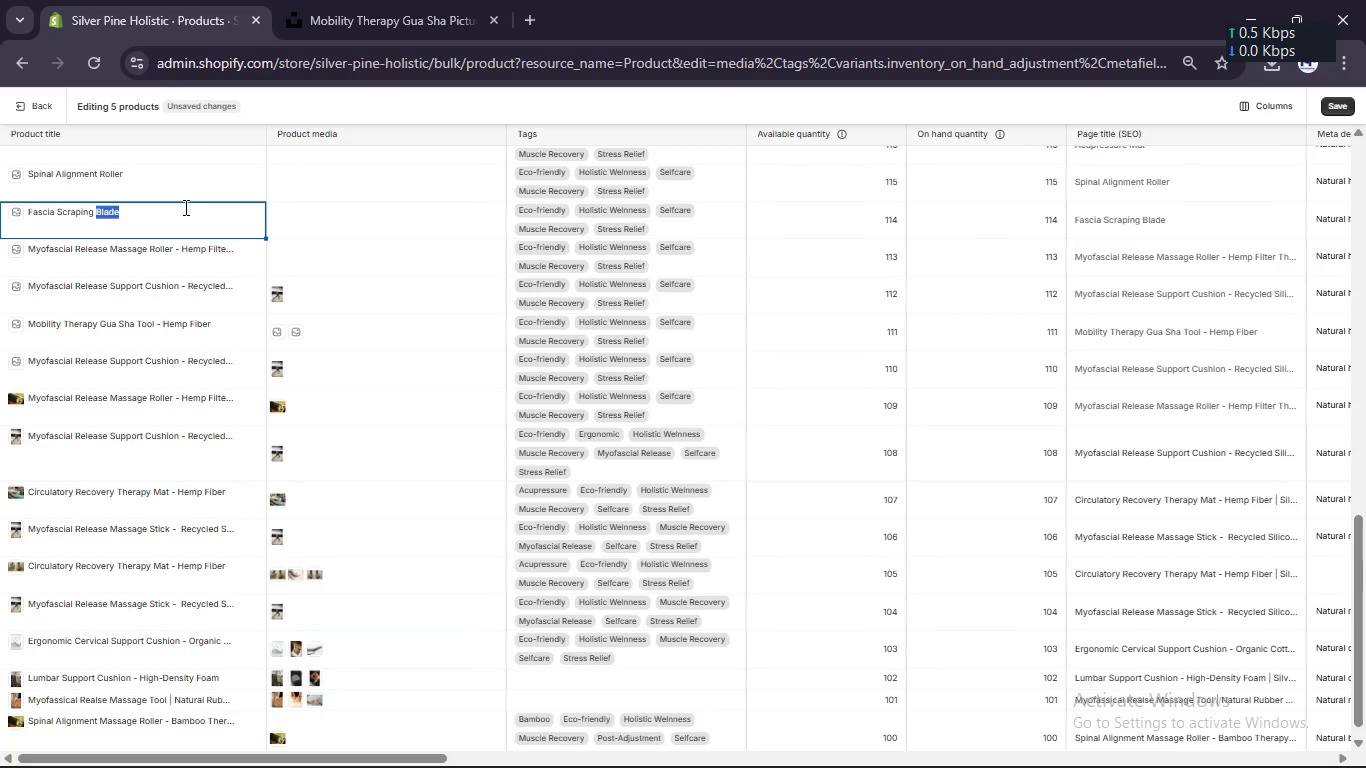 
key(Control+A)
 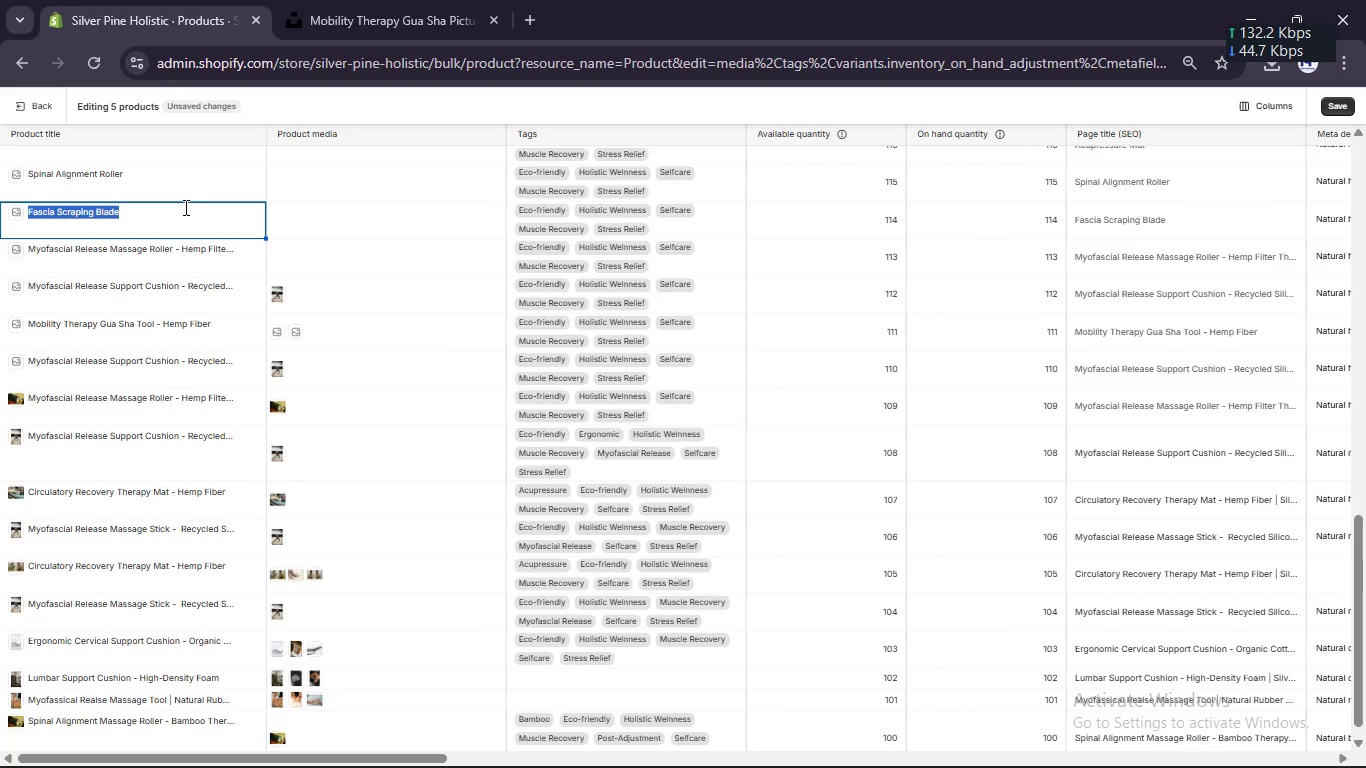 
type(Myofascial Peles)
key(Backspace)
type(ase)
 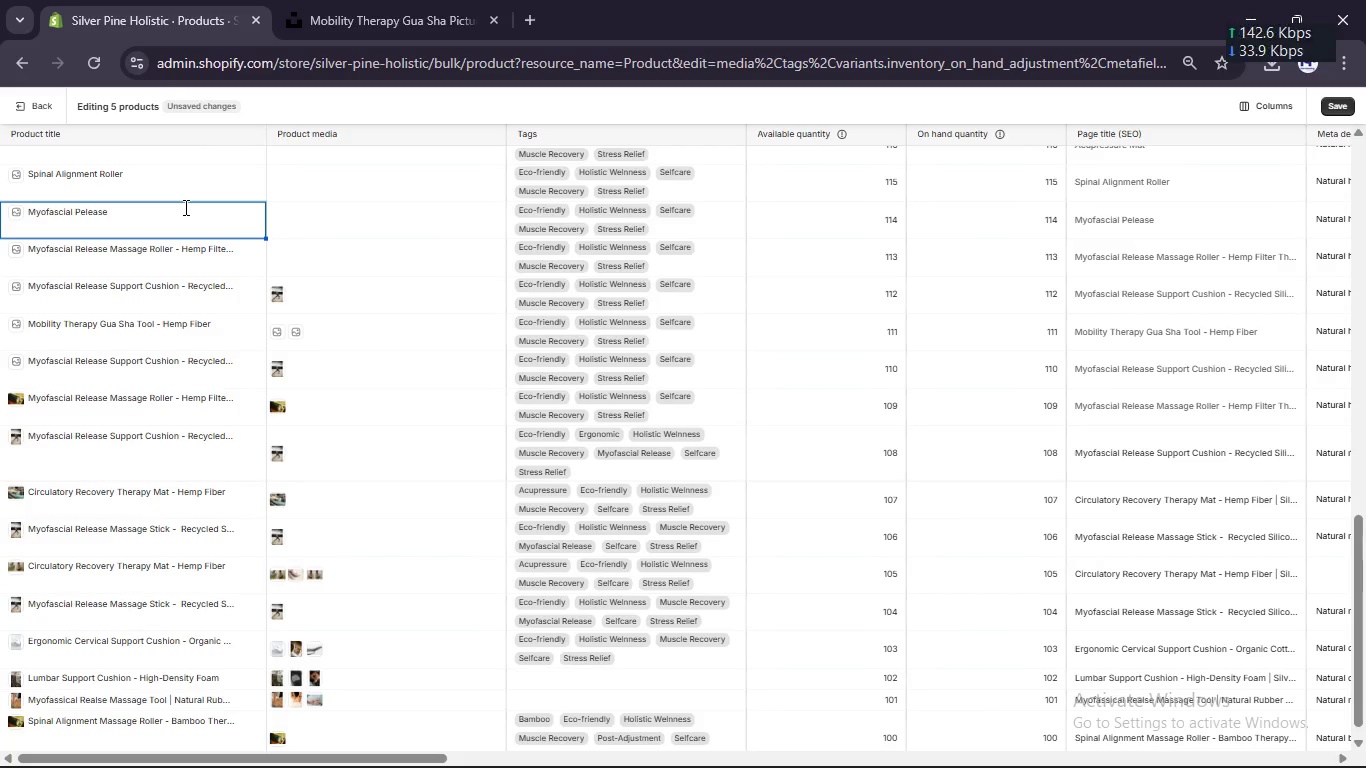 
key(ArrowLeft)
 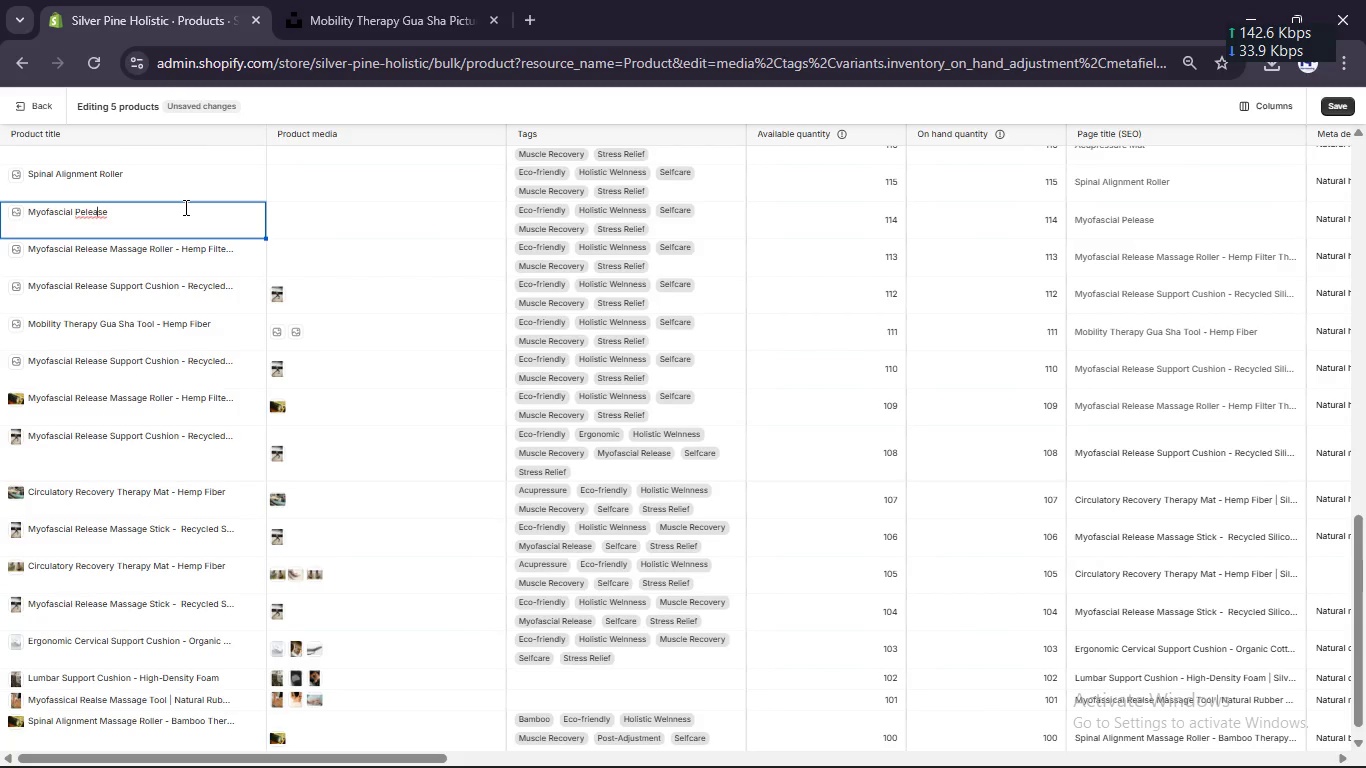 
key(ArrowLeft)
 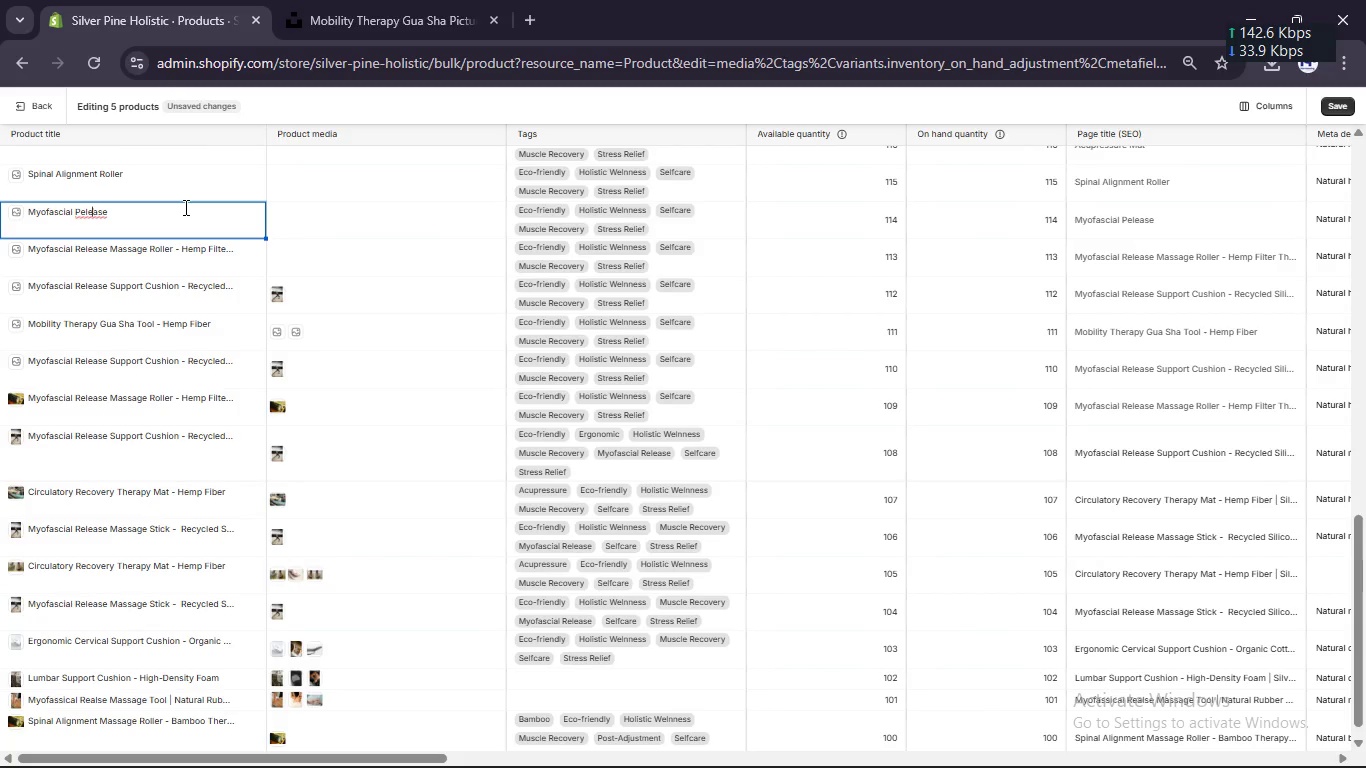 
key(ArrowLeft)
 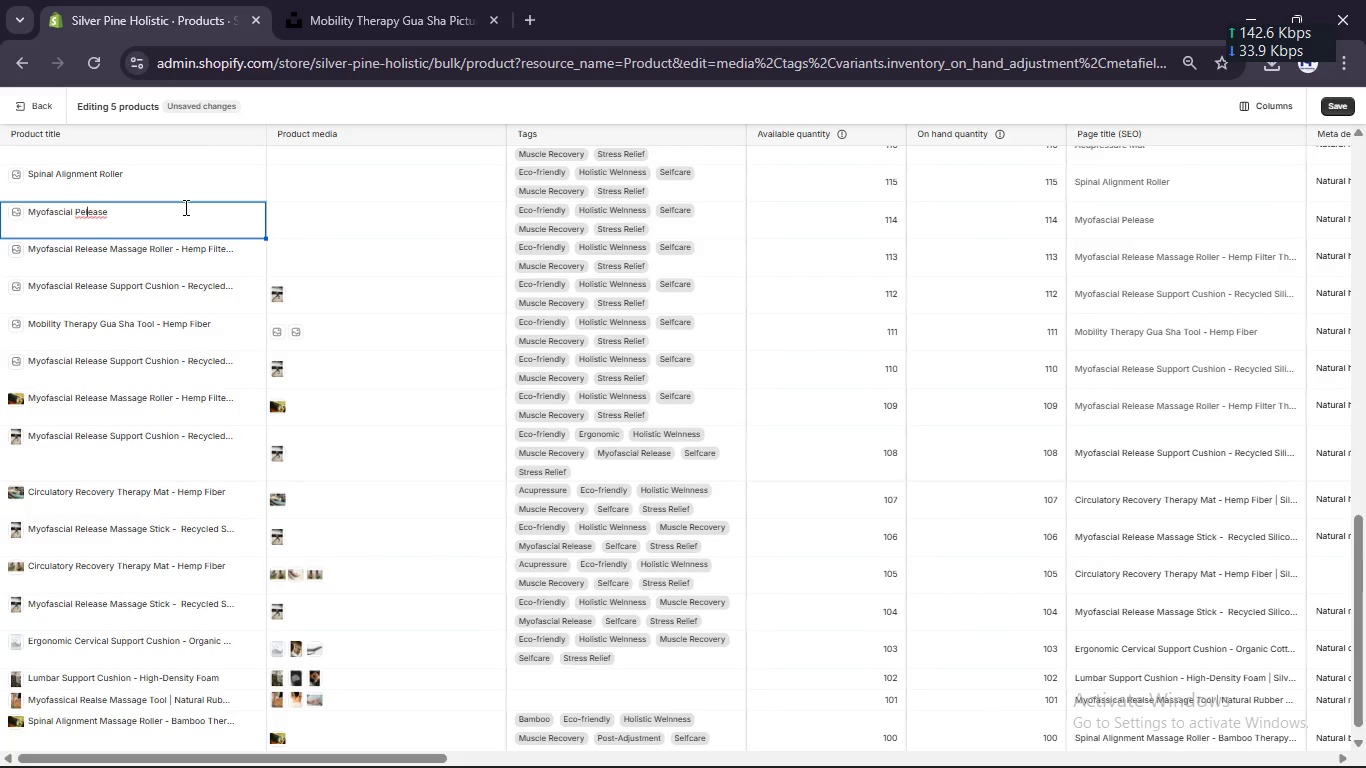 
key(ArrowLeft)
 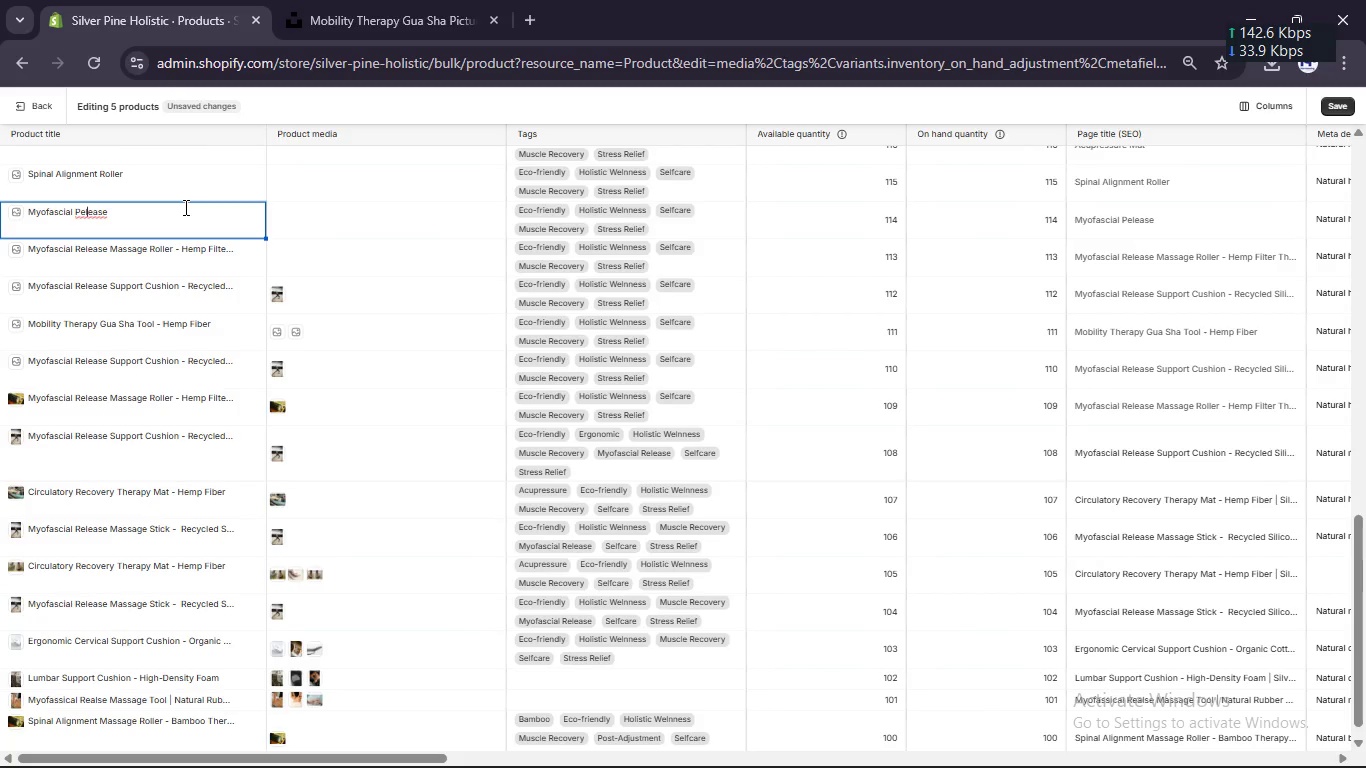 
key(ArrowLeft)
 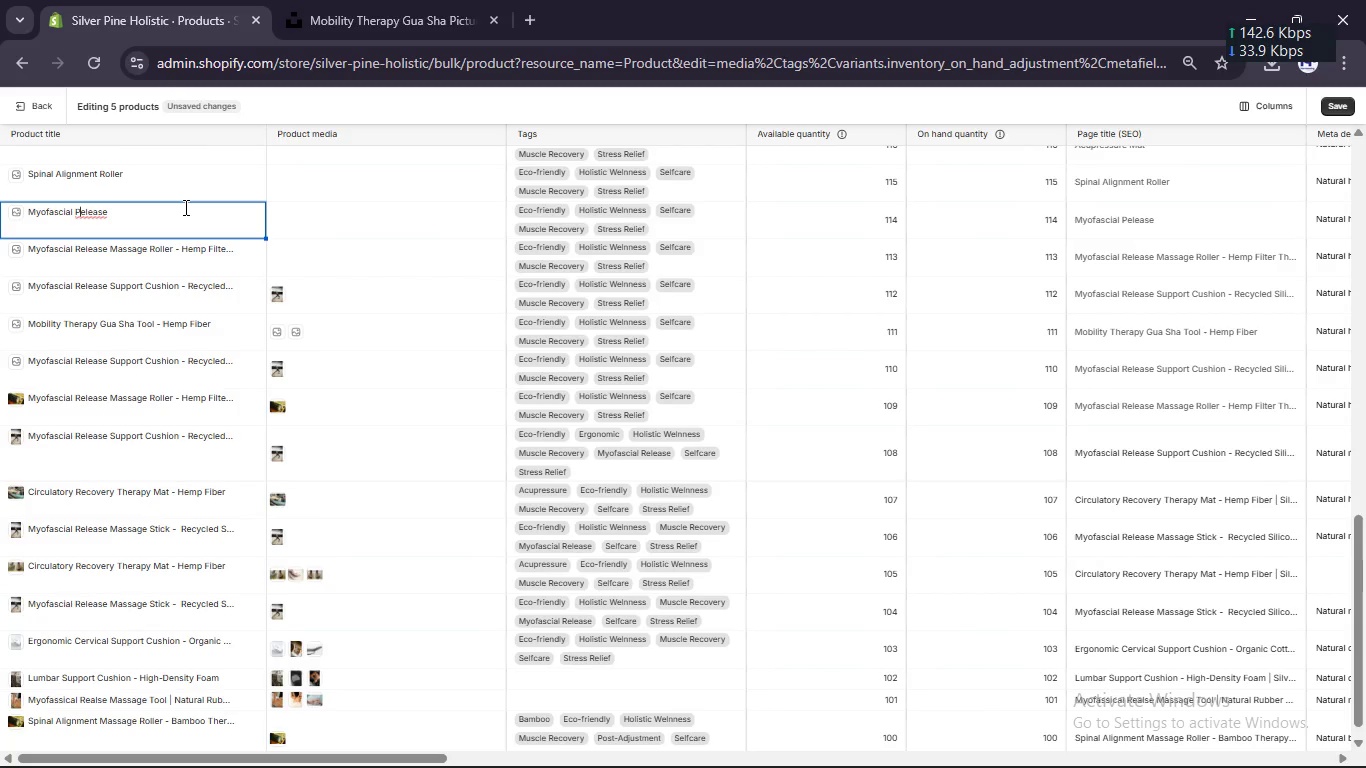 
key(ArrowLeft)
 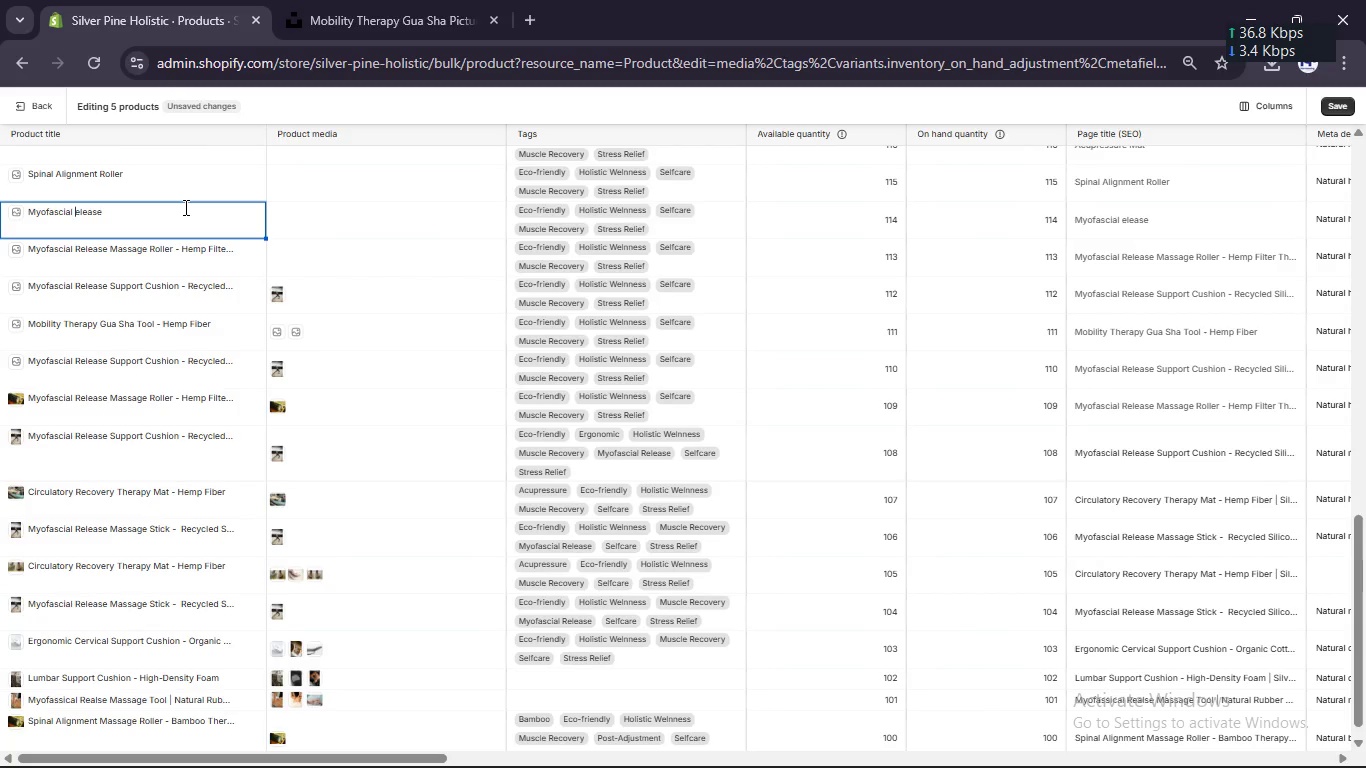 
key(Backspace)
type(T)
key(Backspace)
type(R Support Cushion - Stainless Steel)
 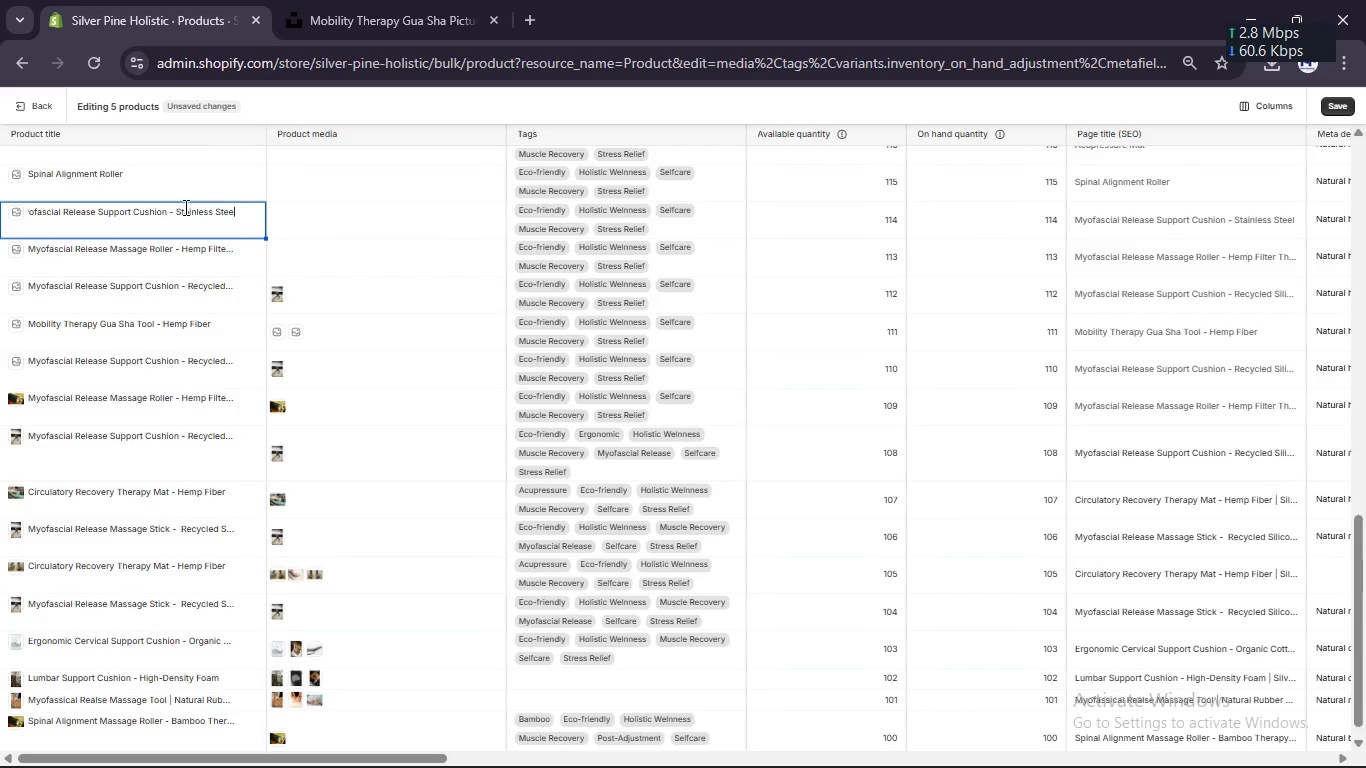 
 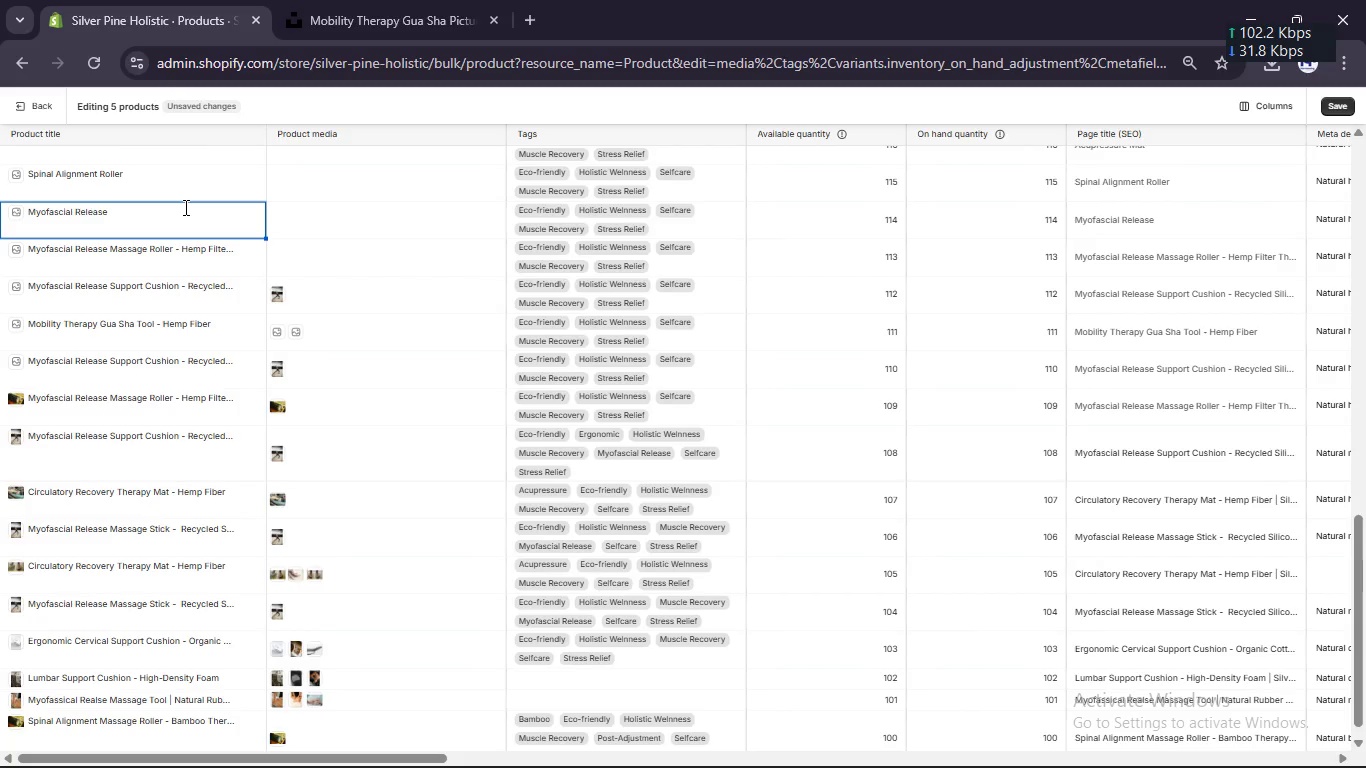 
hold_key(key=ArrowRight, duration=0.89)
 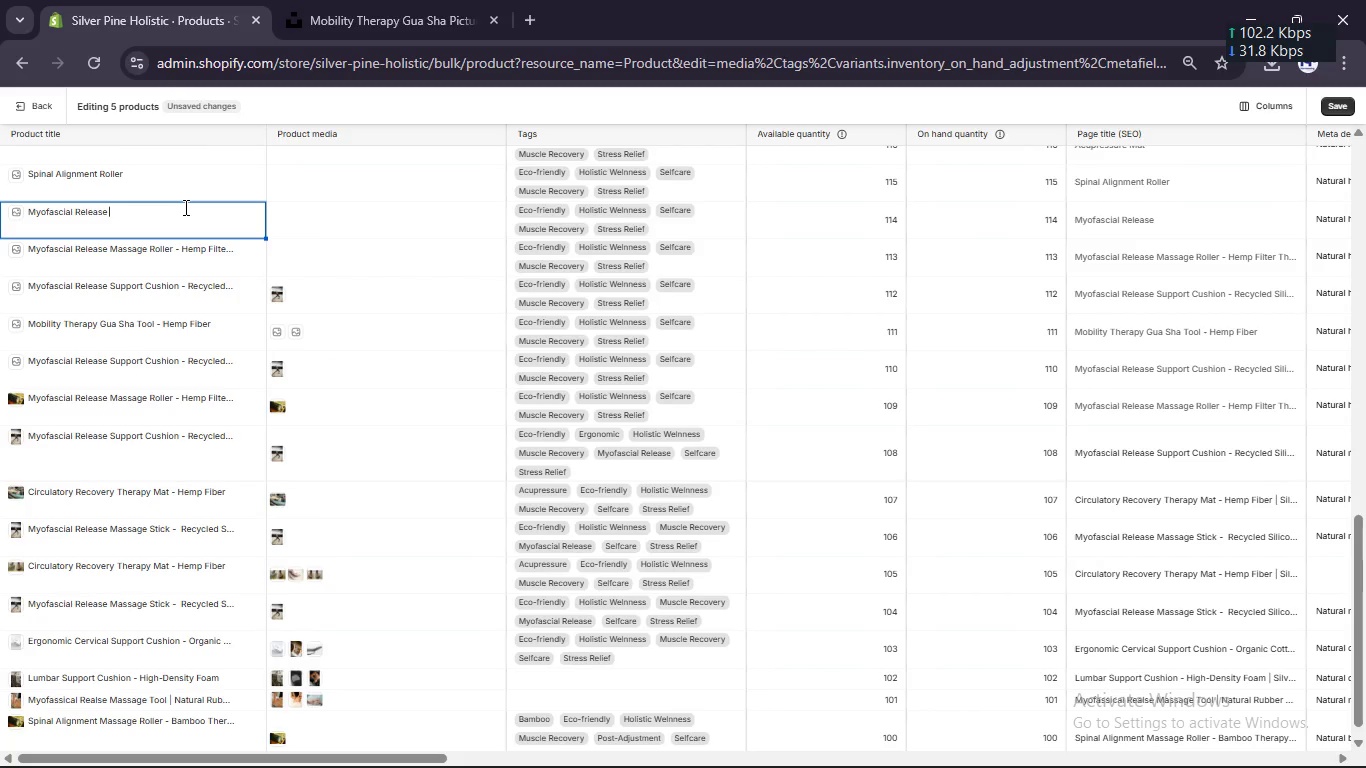 
left_click([178, 180])
 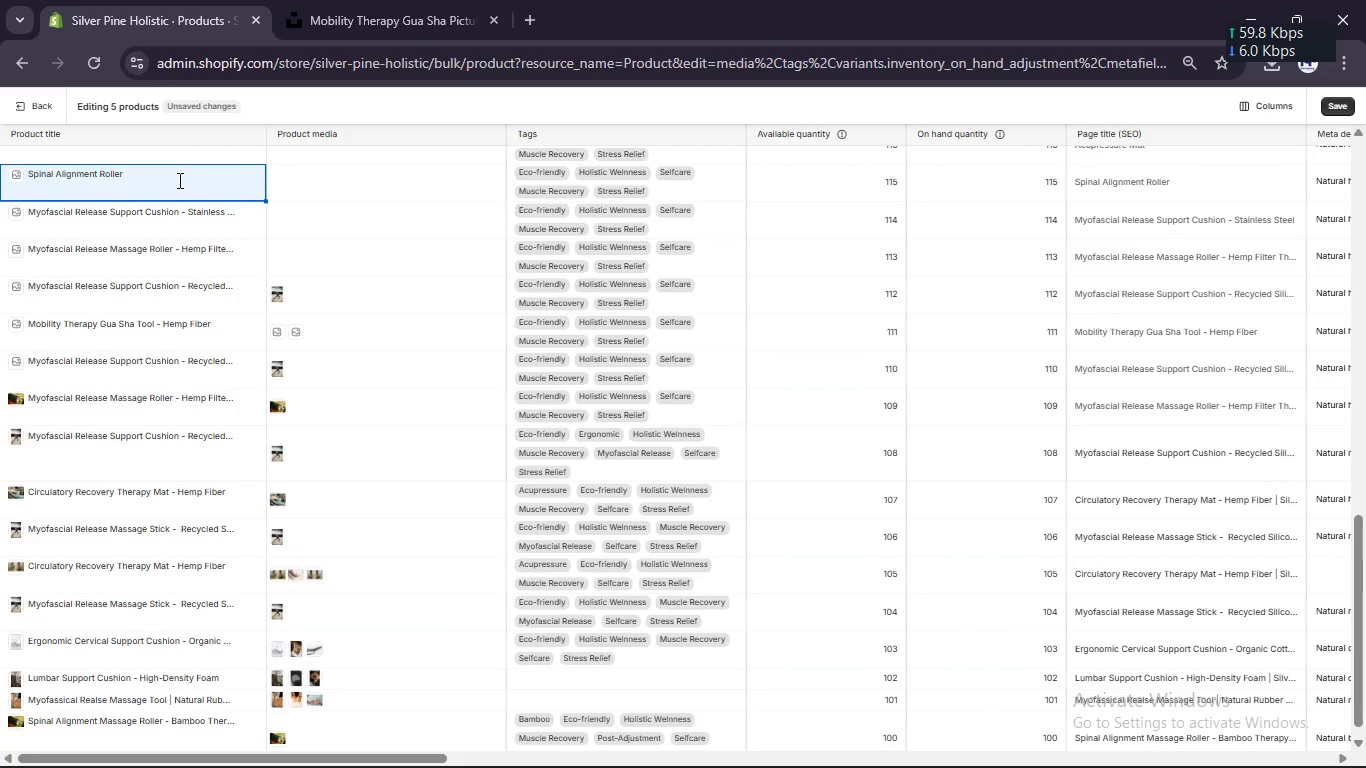 
double_click([178, 180])
 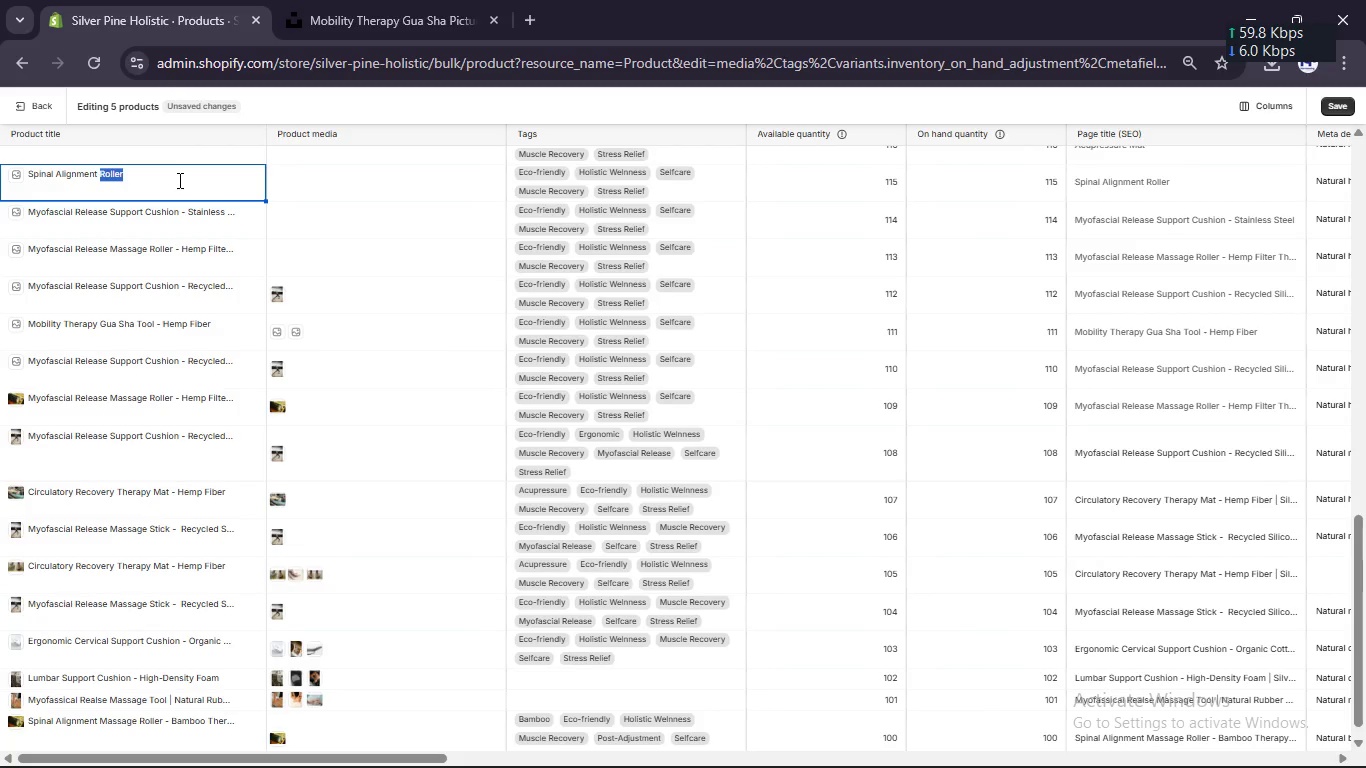 
key(Control+A)
 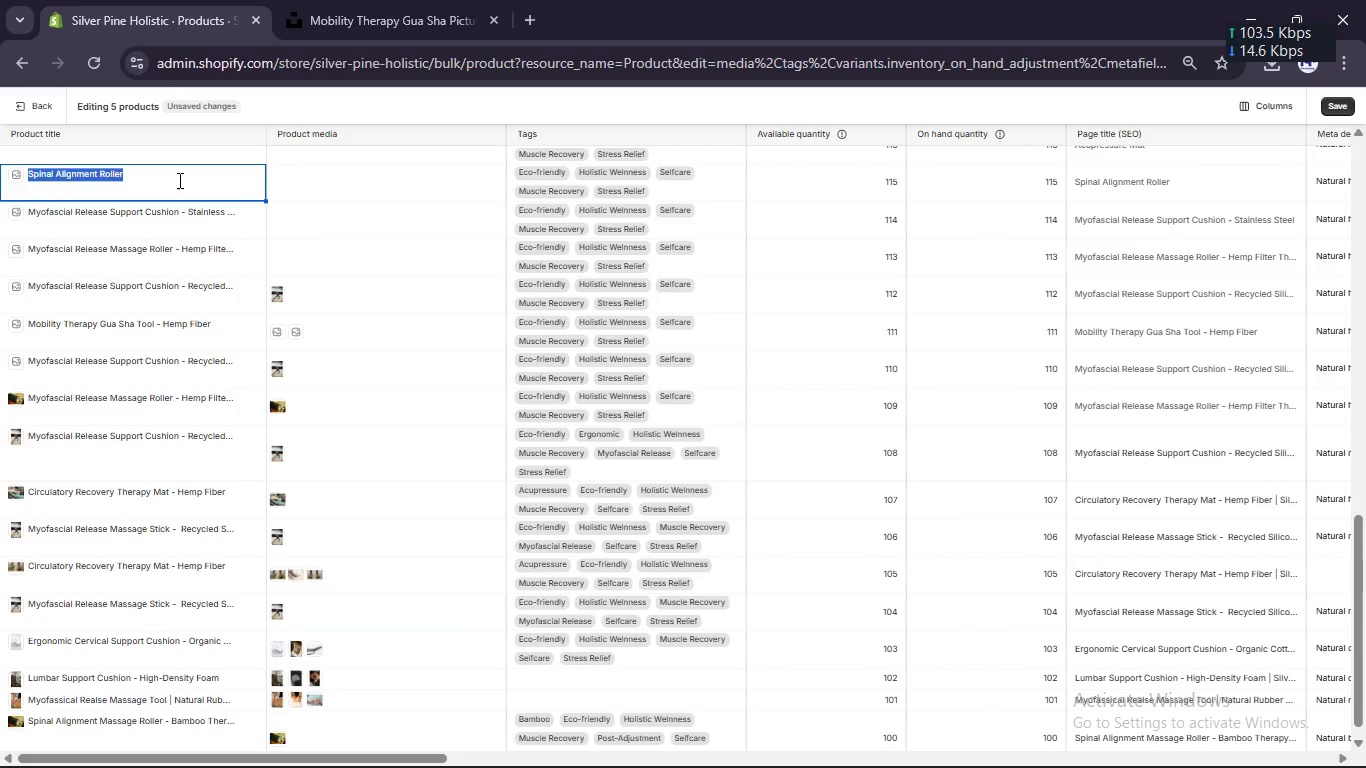 
type(Myofascial Rea)
key(Backspace)
type(lease Massage Roler - Satinless Steel Theraphy)
 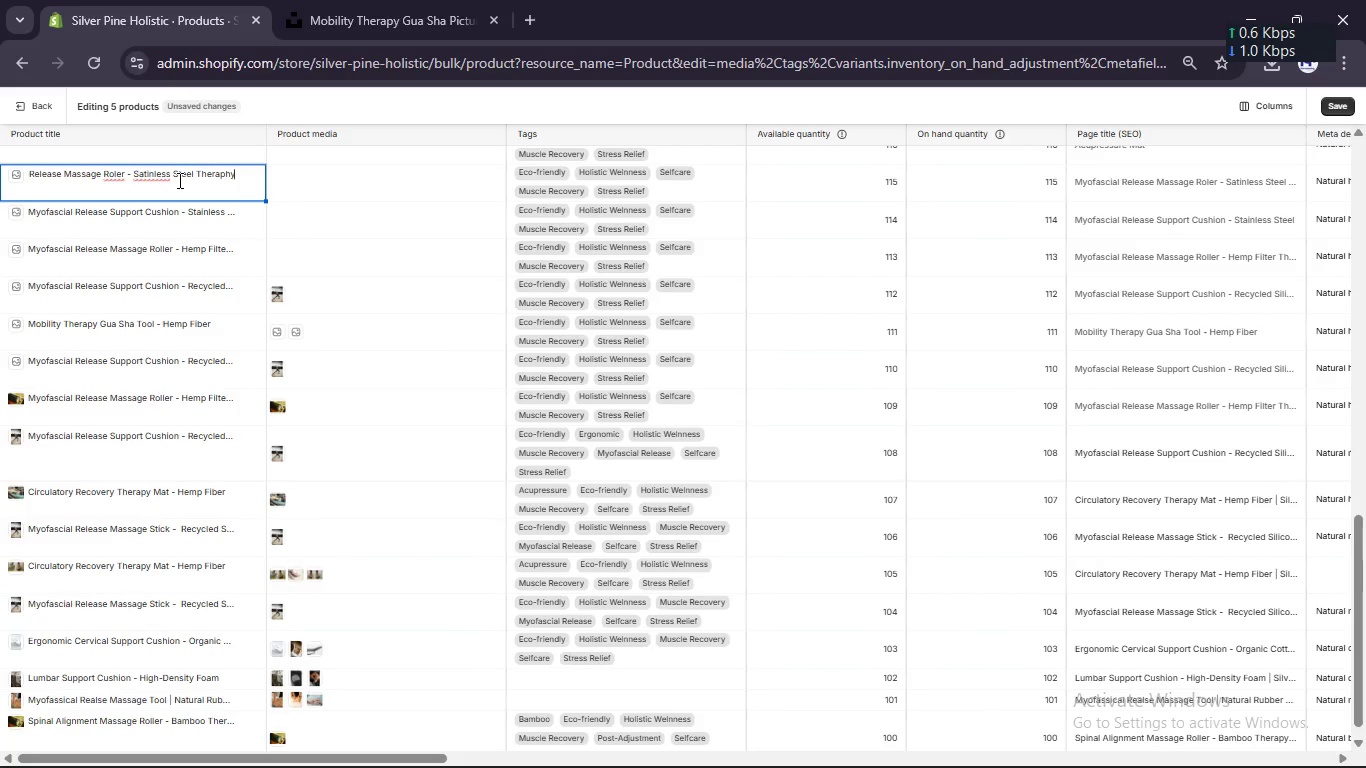 
left_click([119, 174])
 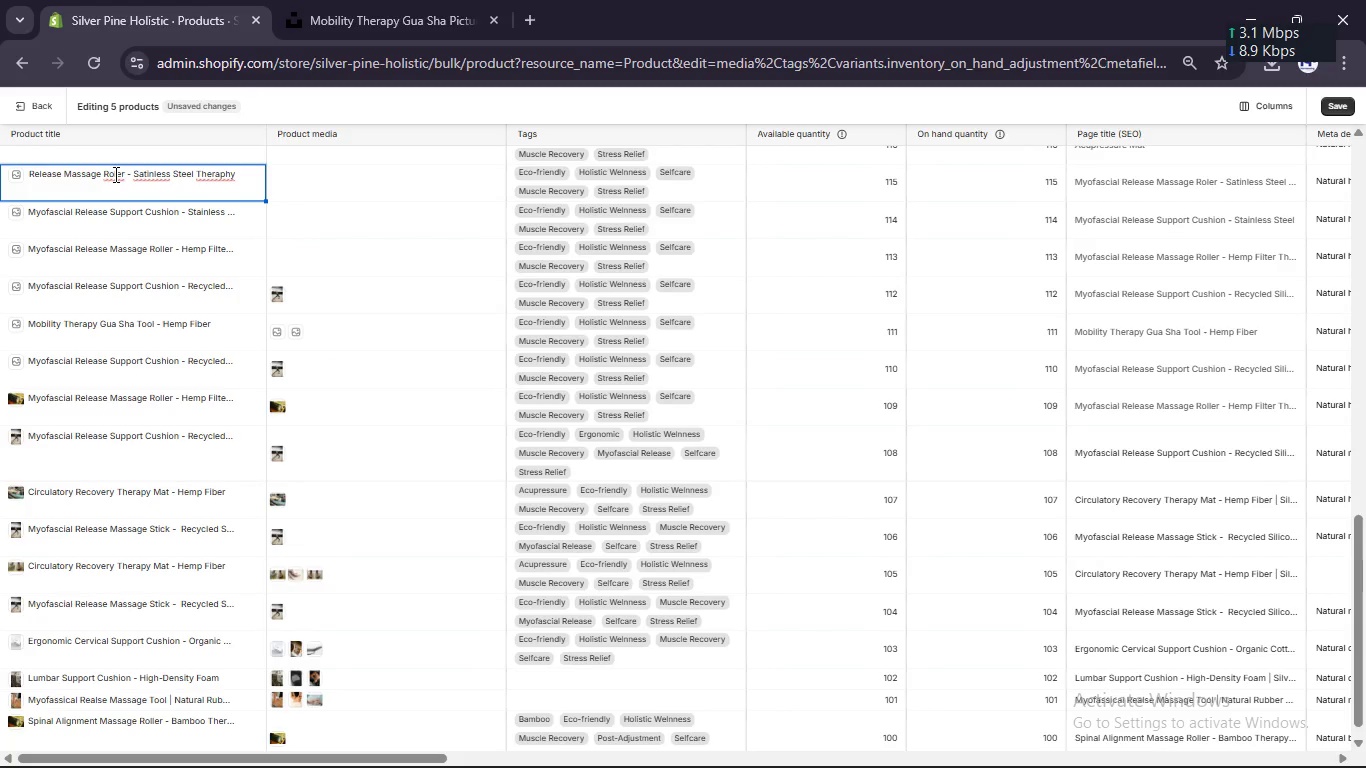 
left_click([113, 174])
 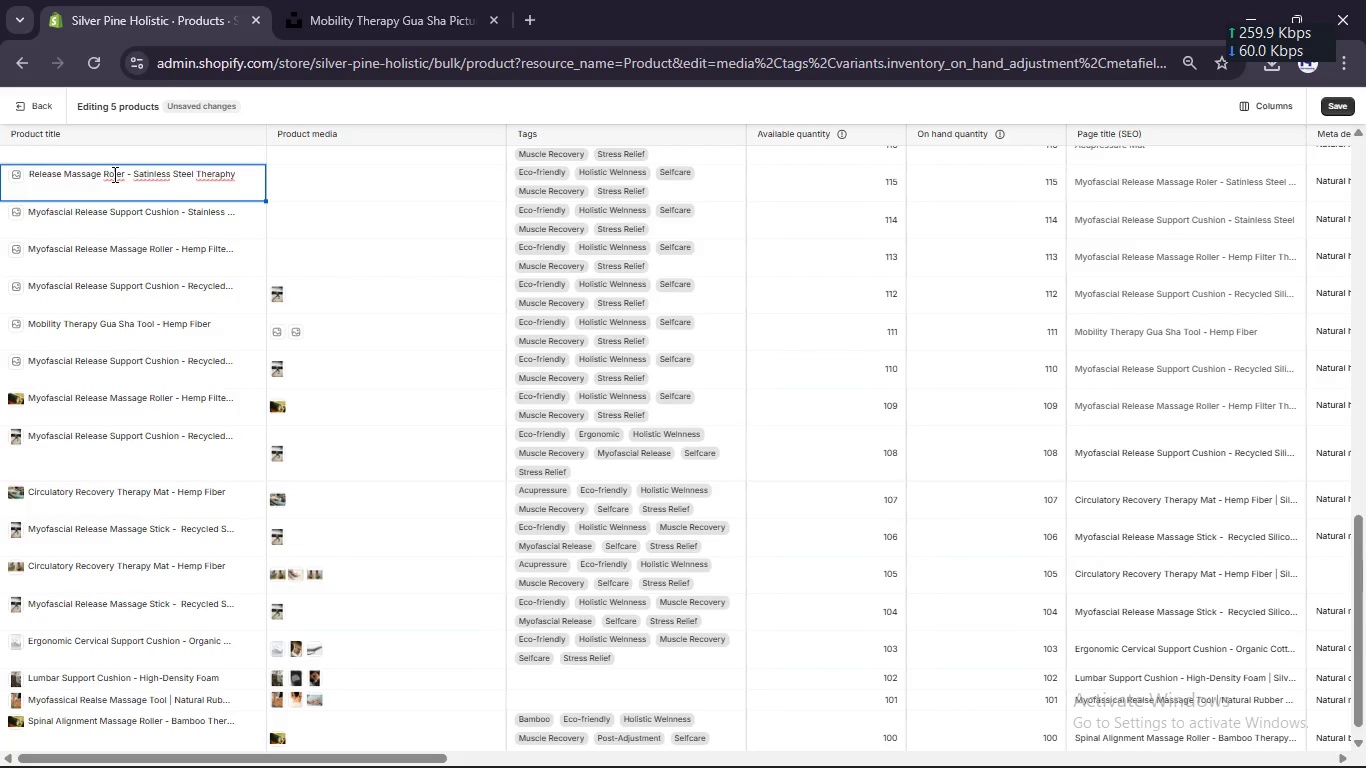 
key(L)
 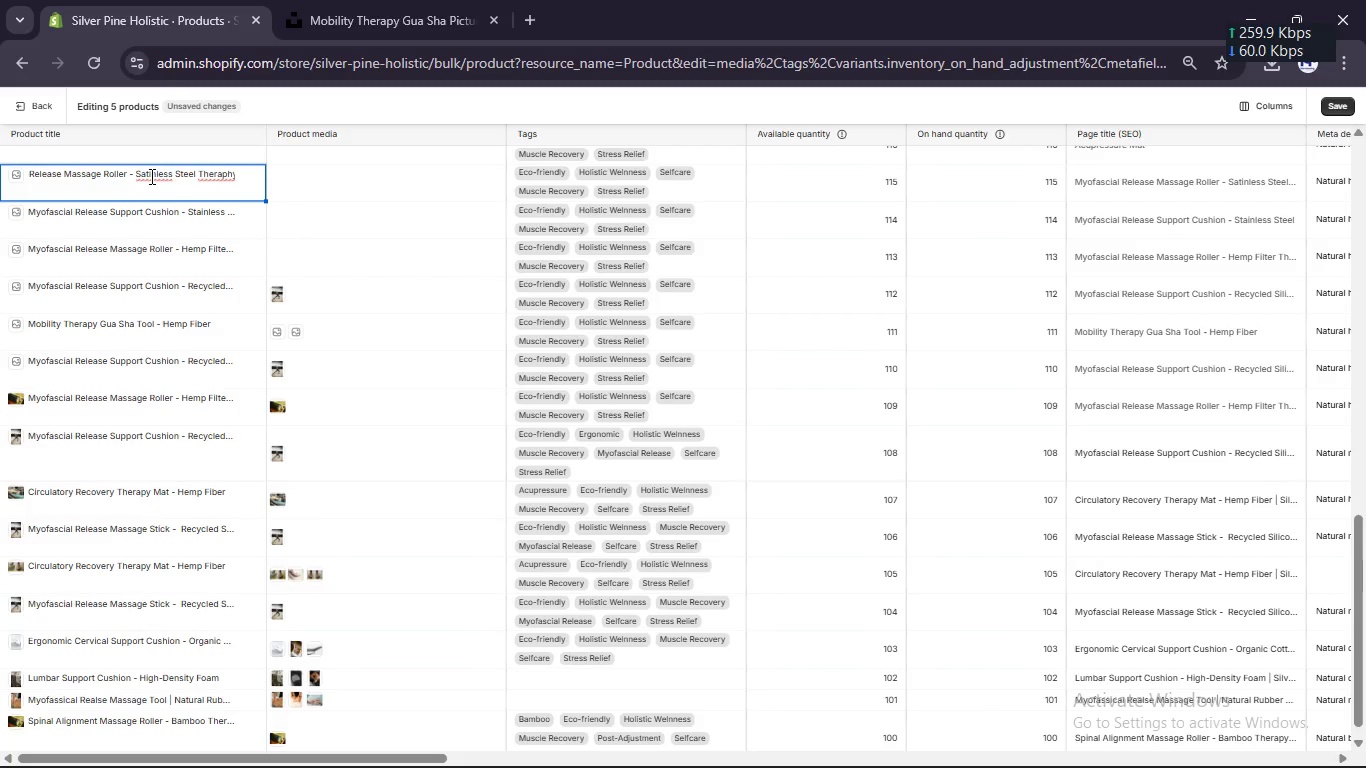 
left_click([150, 176])
 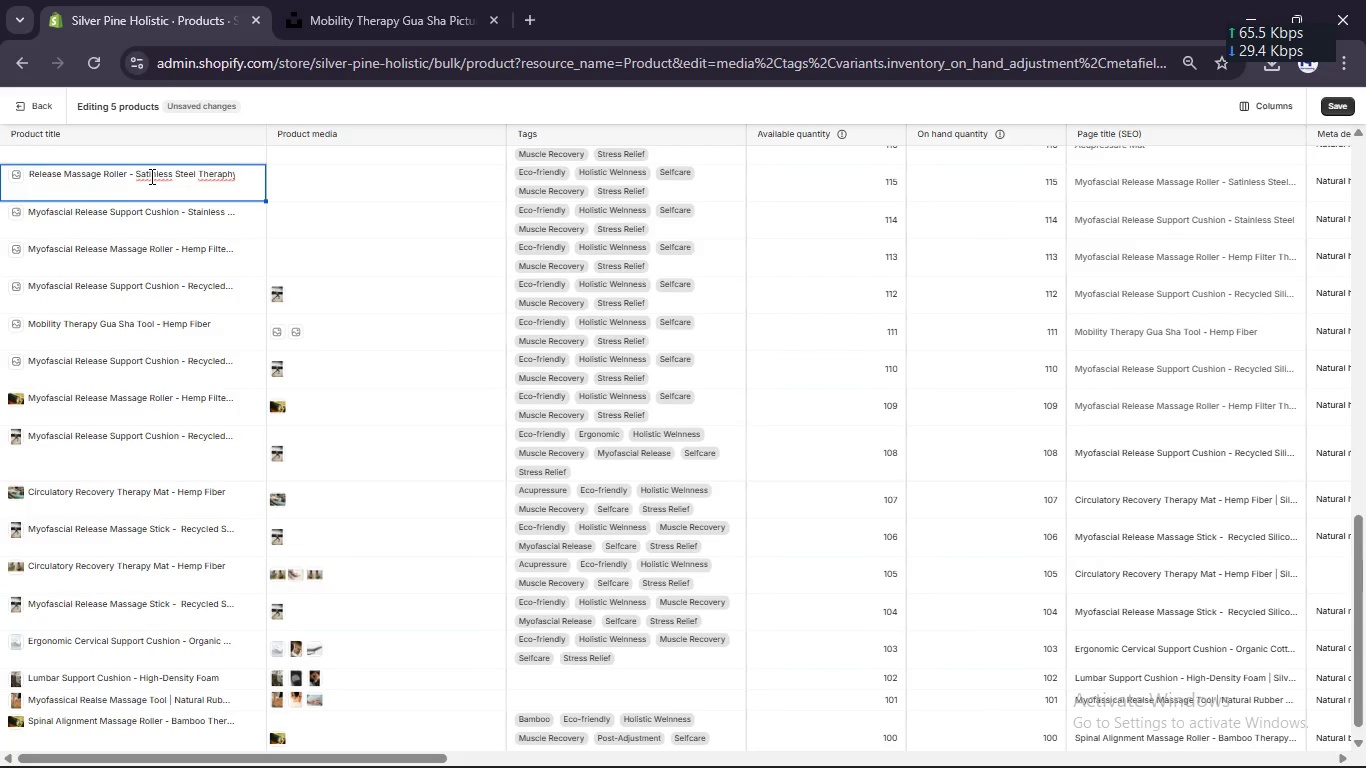 
key(Backspace)
key(Backspace)
type(t)
key(Backspace)
key(Backspace)
type(ta)
 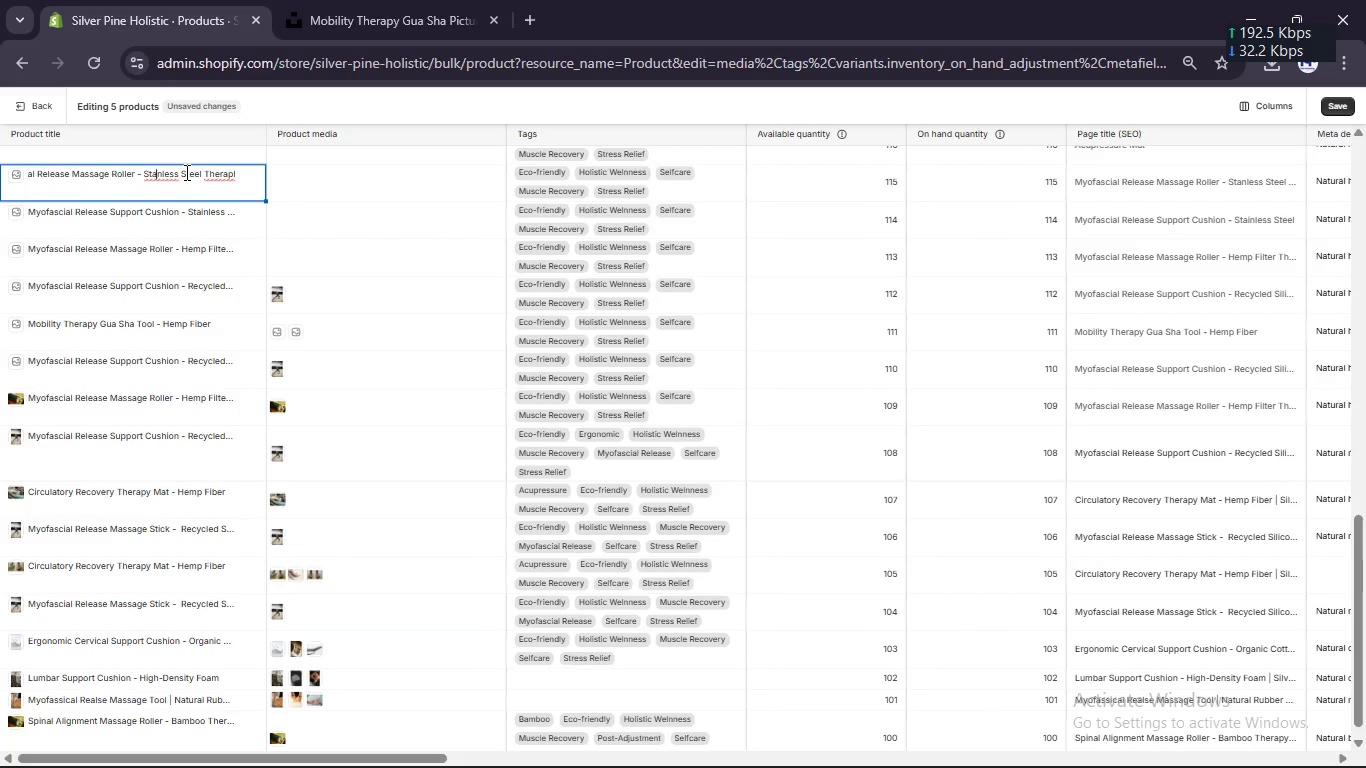 
key(I)
 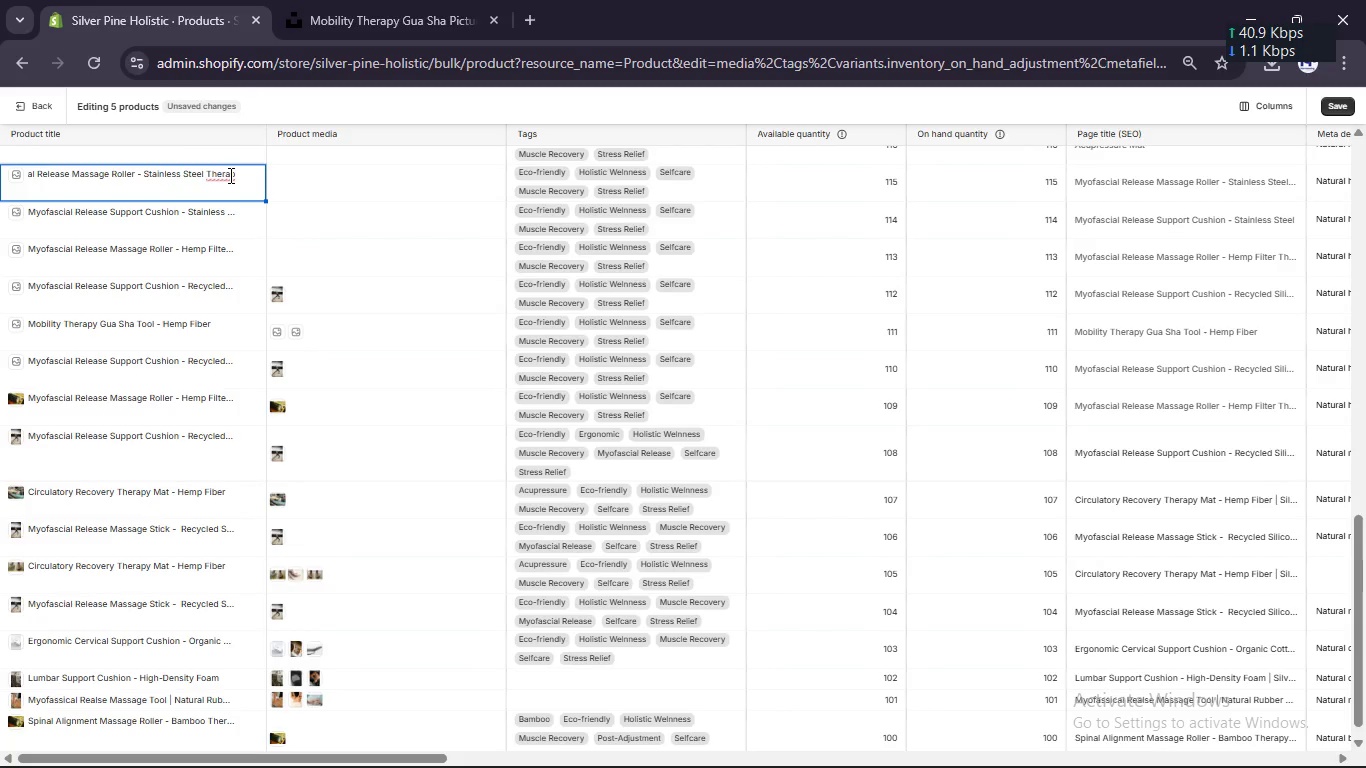 
left_click([234, 175])
 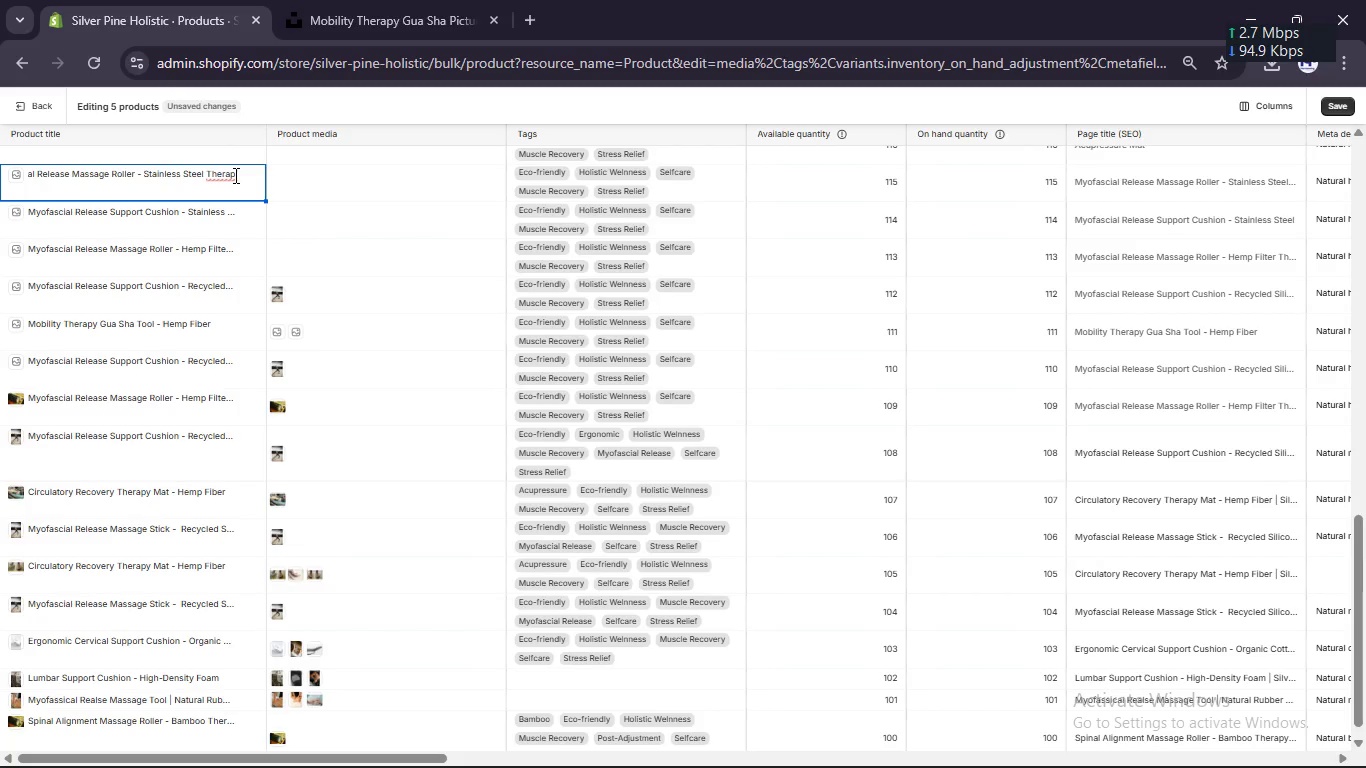 
scroll: coordinate [234, 175], scroll_direction: down, amount: 1.0
 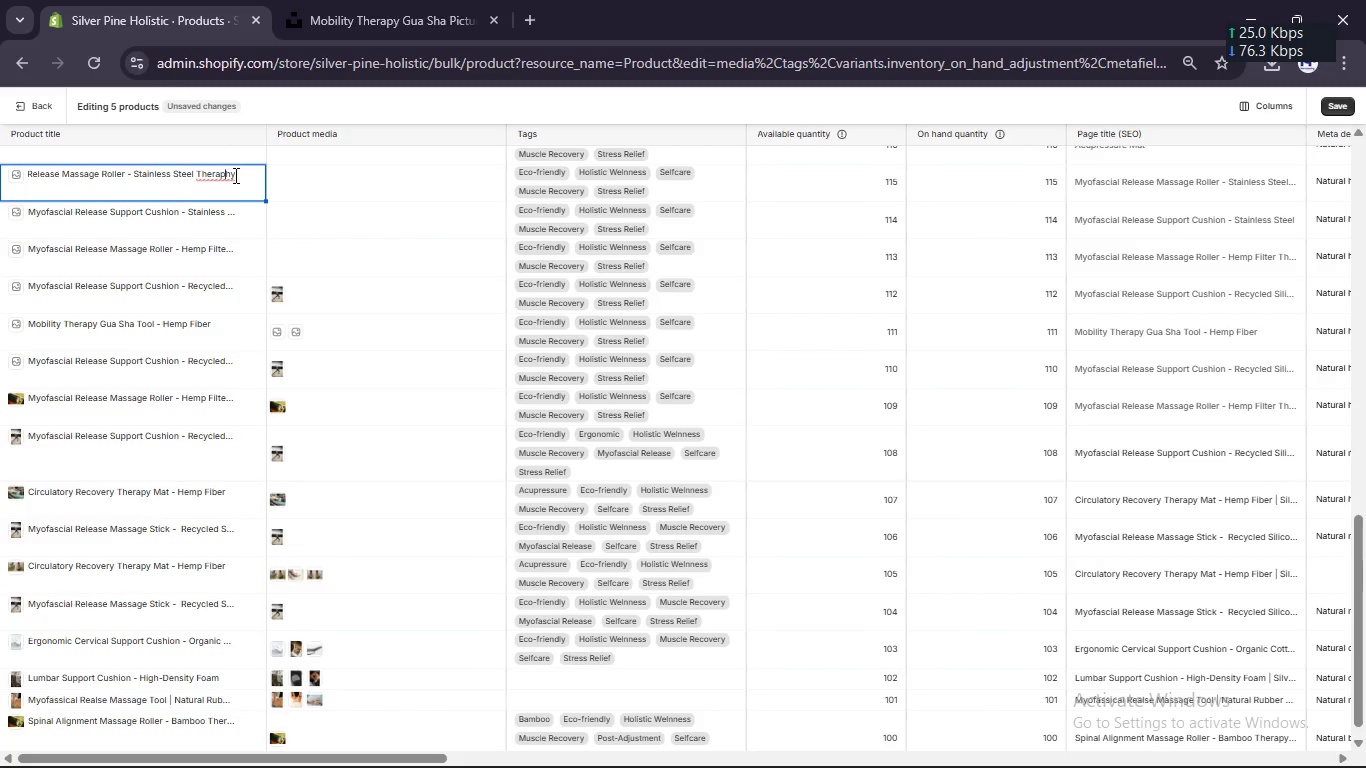 
scroll: coordinate [234, 175], scroll_direction: none, amount: 0.0
 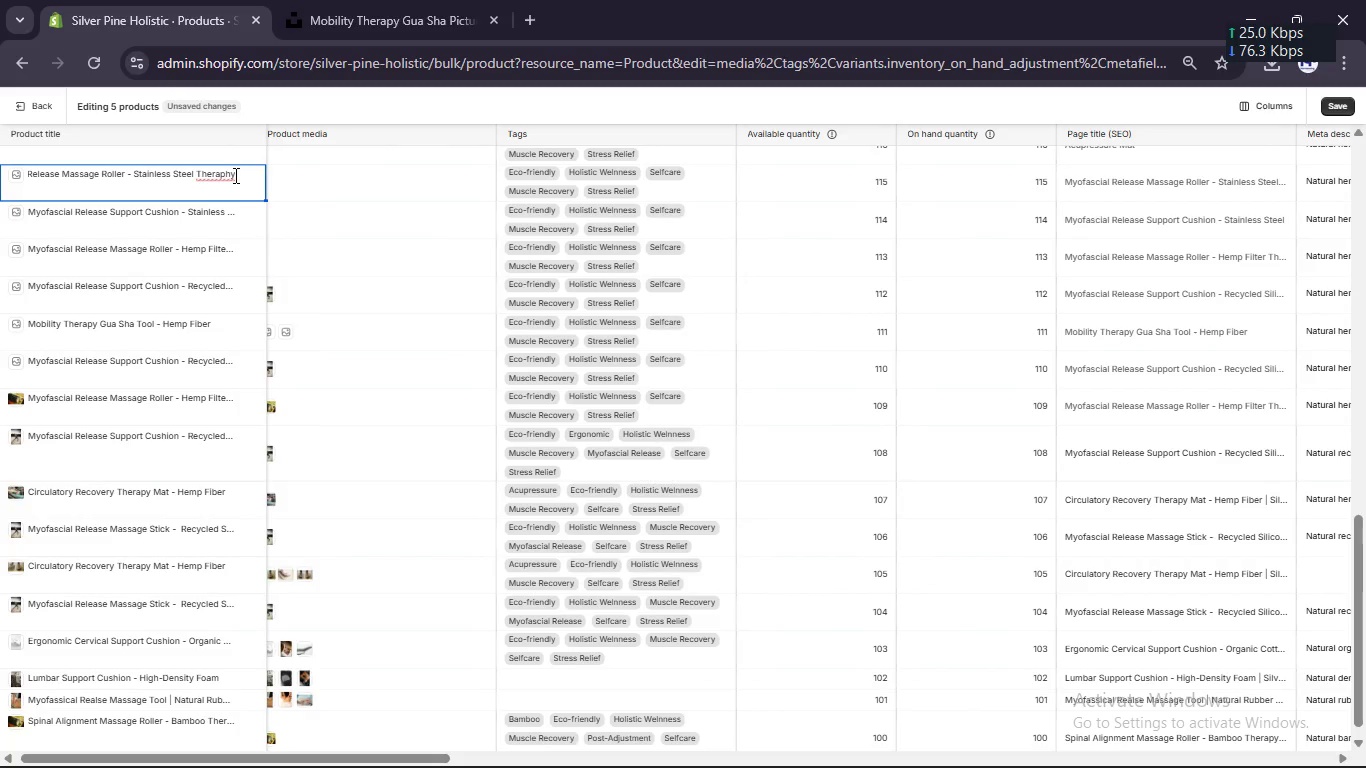 
key(Delete)
 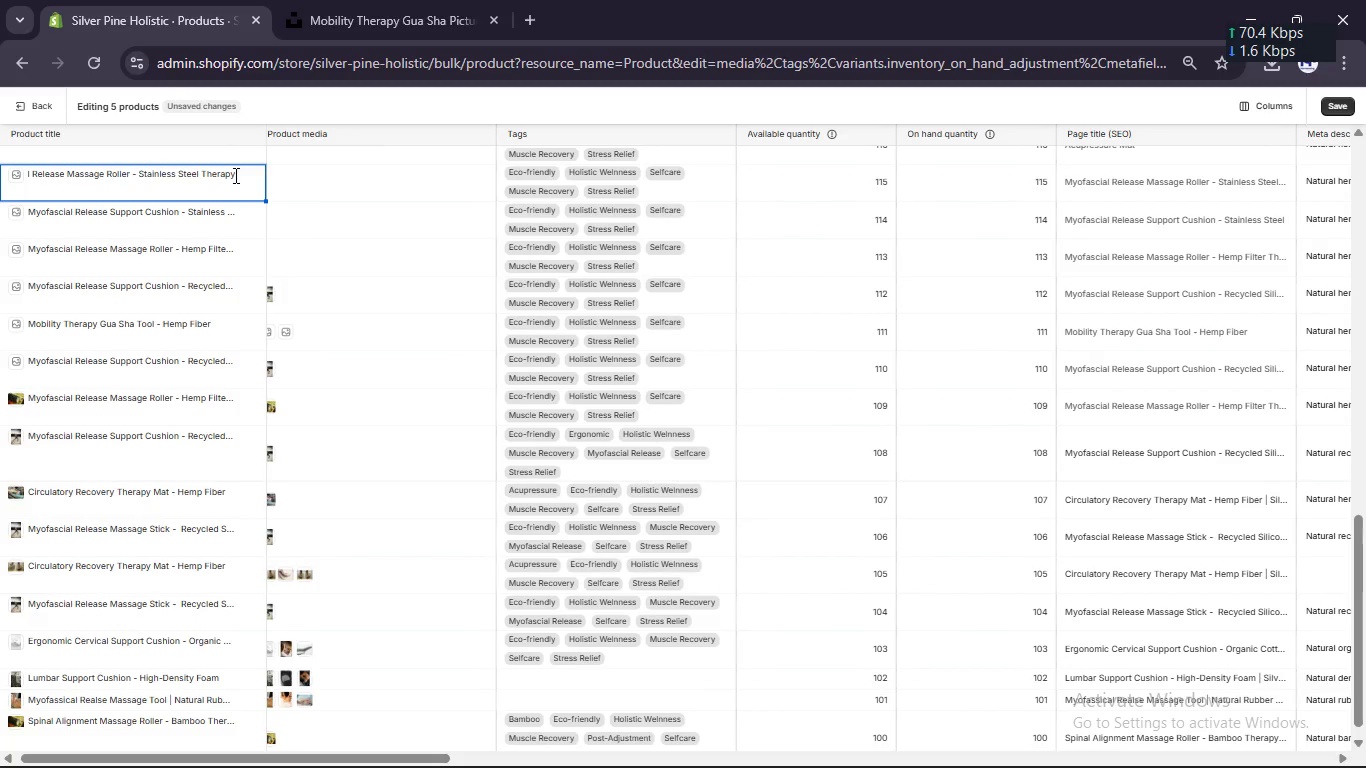 
scroll: coordinate [196, 302], scroll_direction: none, amount: 0.0
 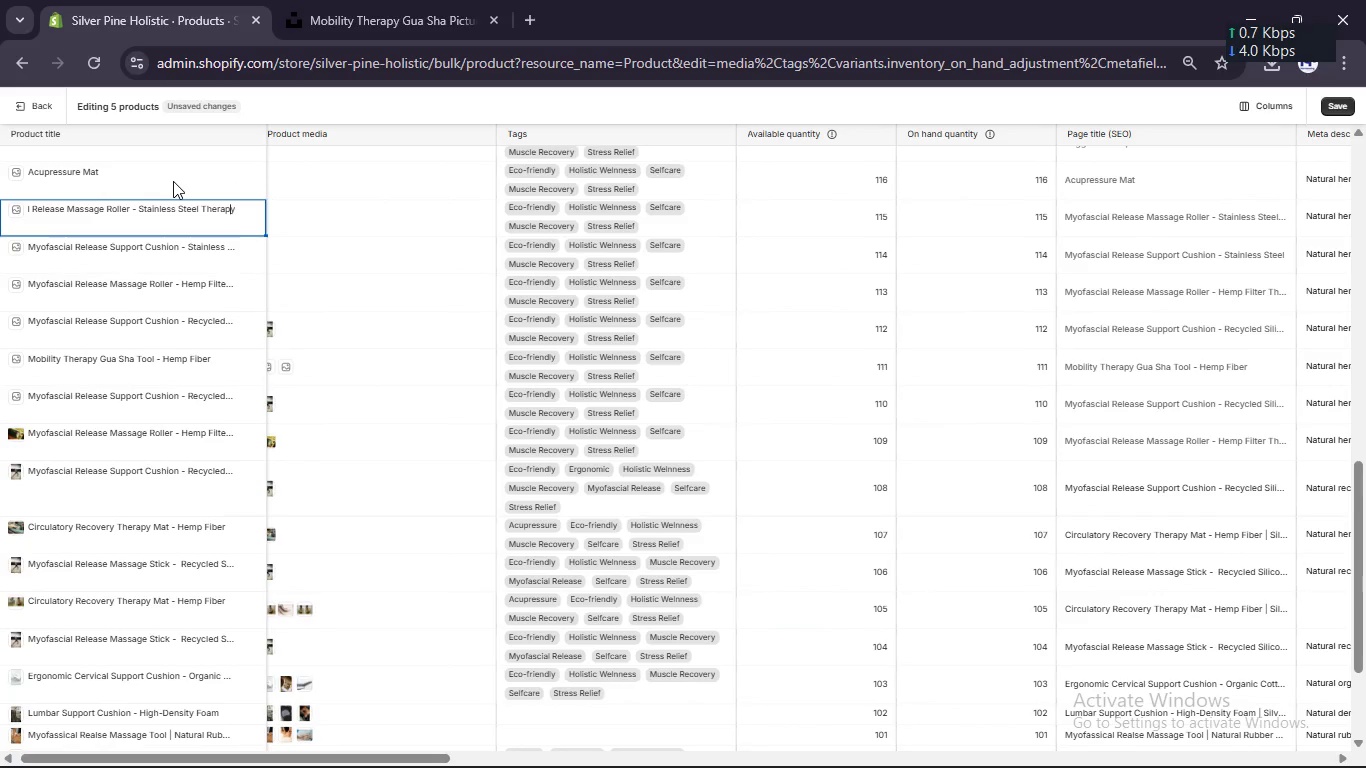 
left_click([173, 181])
 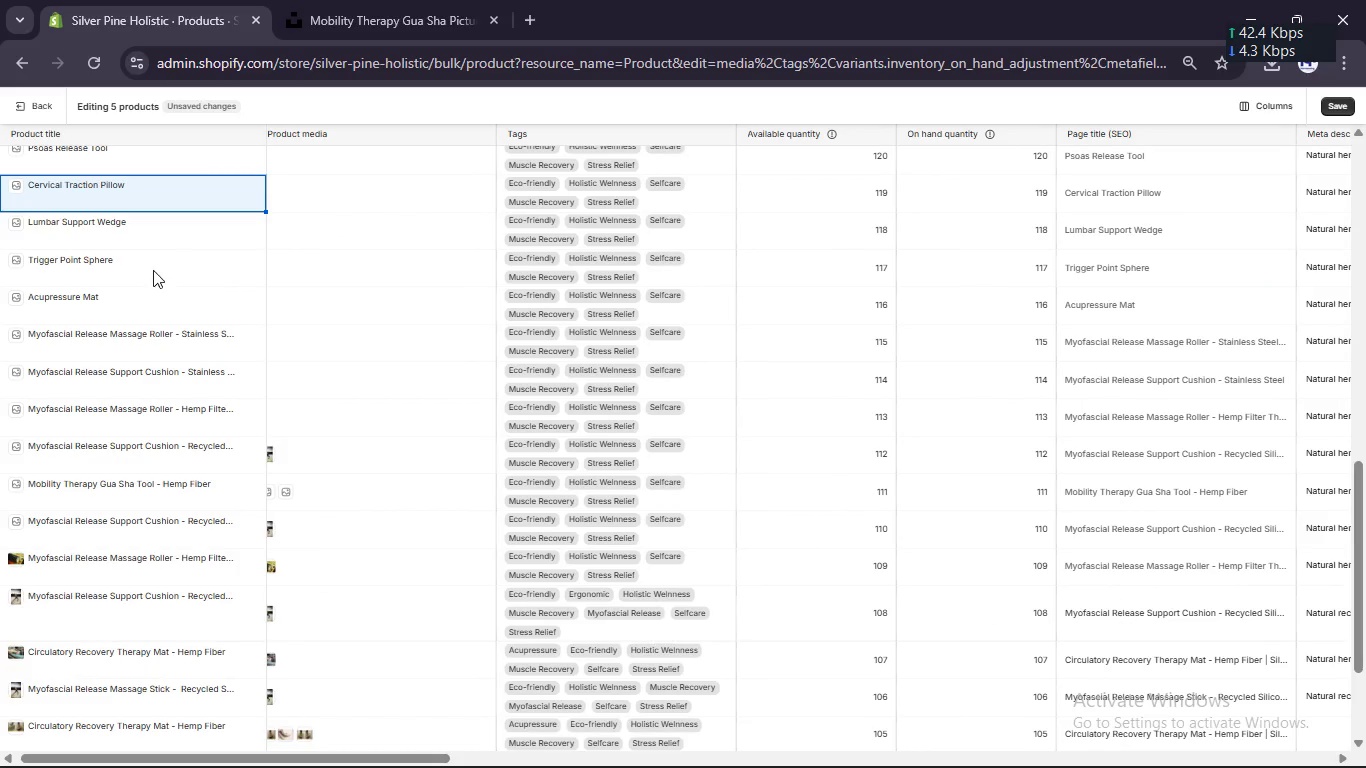 
left_click([150, 290])
 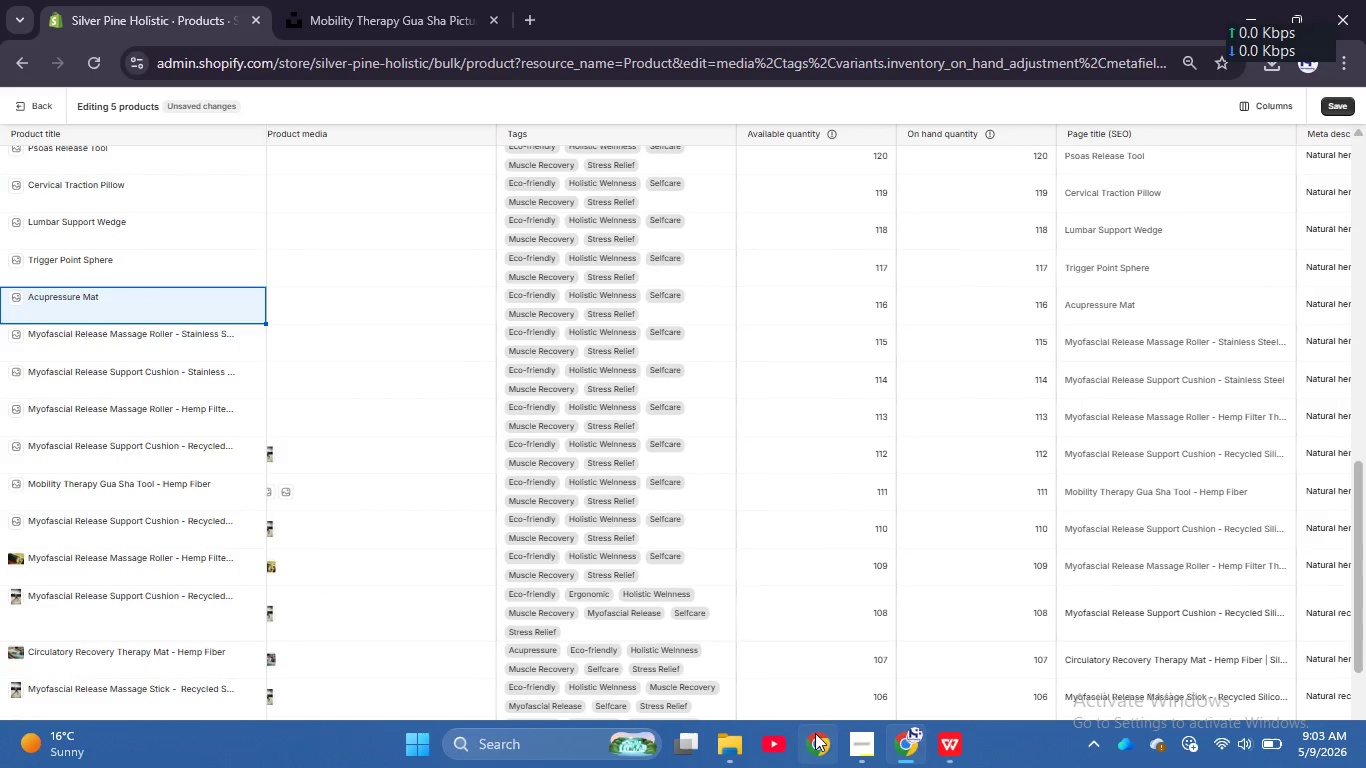 
left_click([853, 737])